 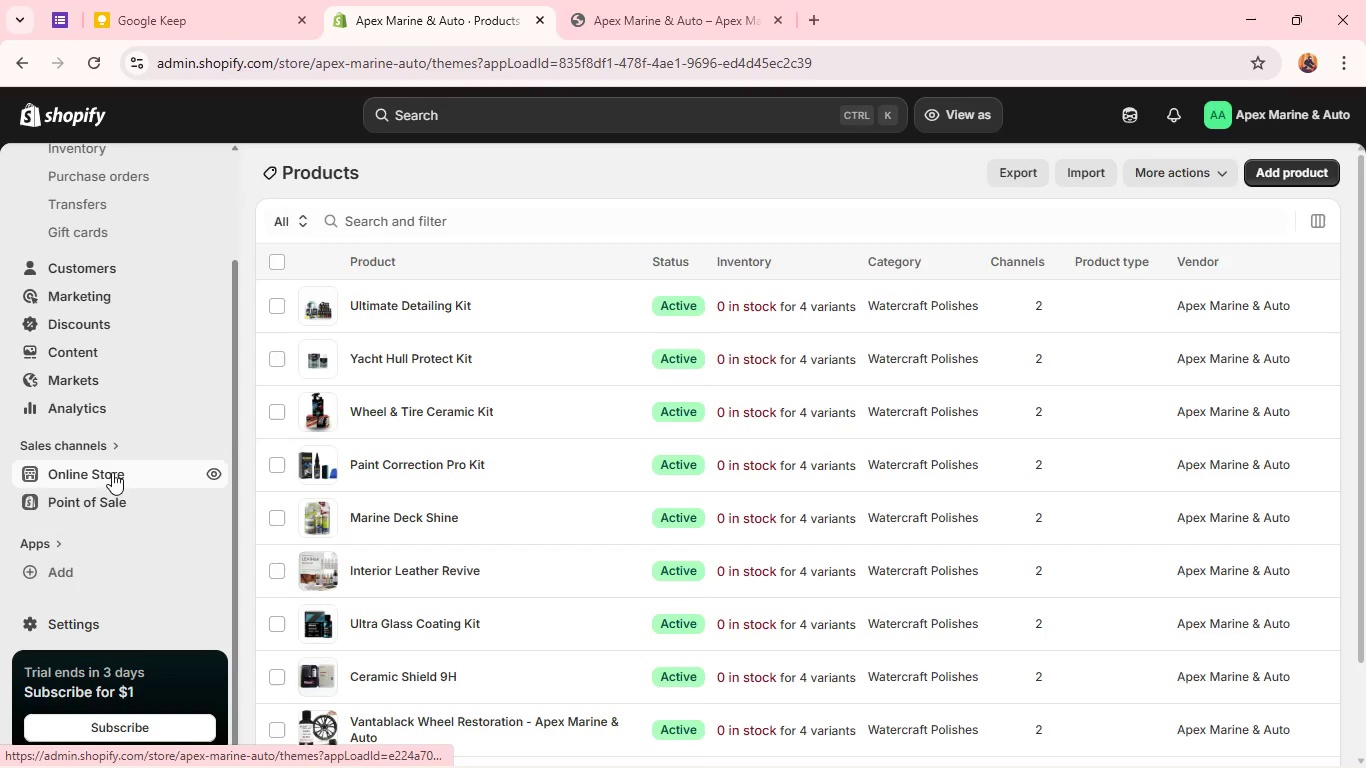 
left_click([103, 518])
 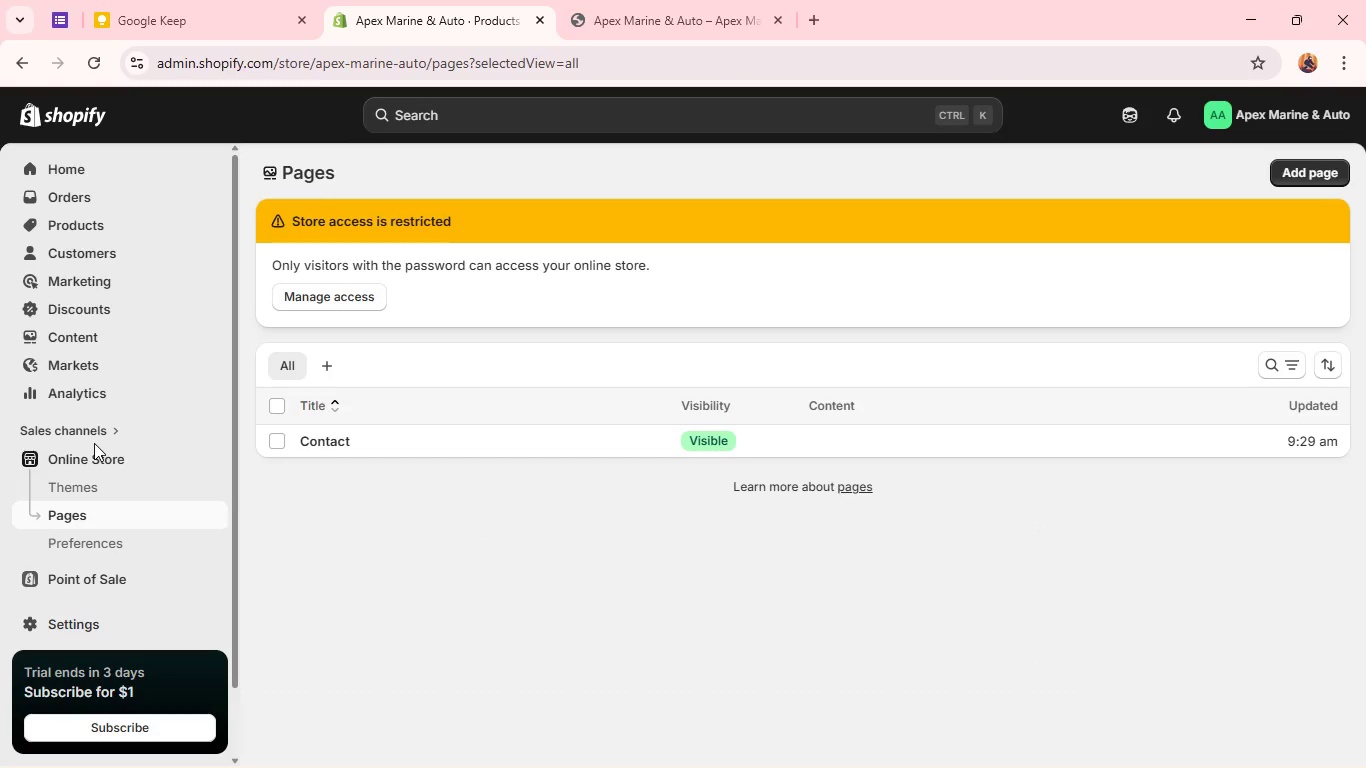 
wait(9.27)
 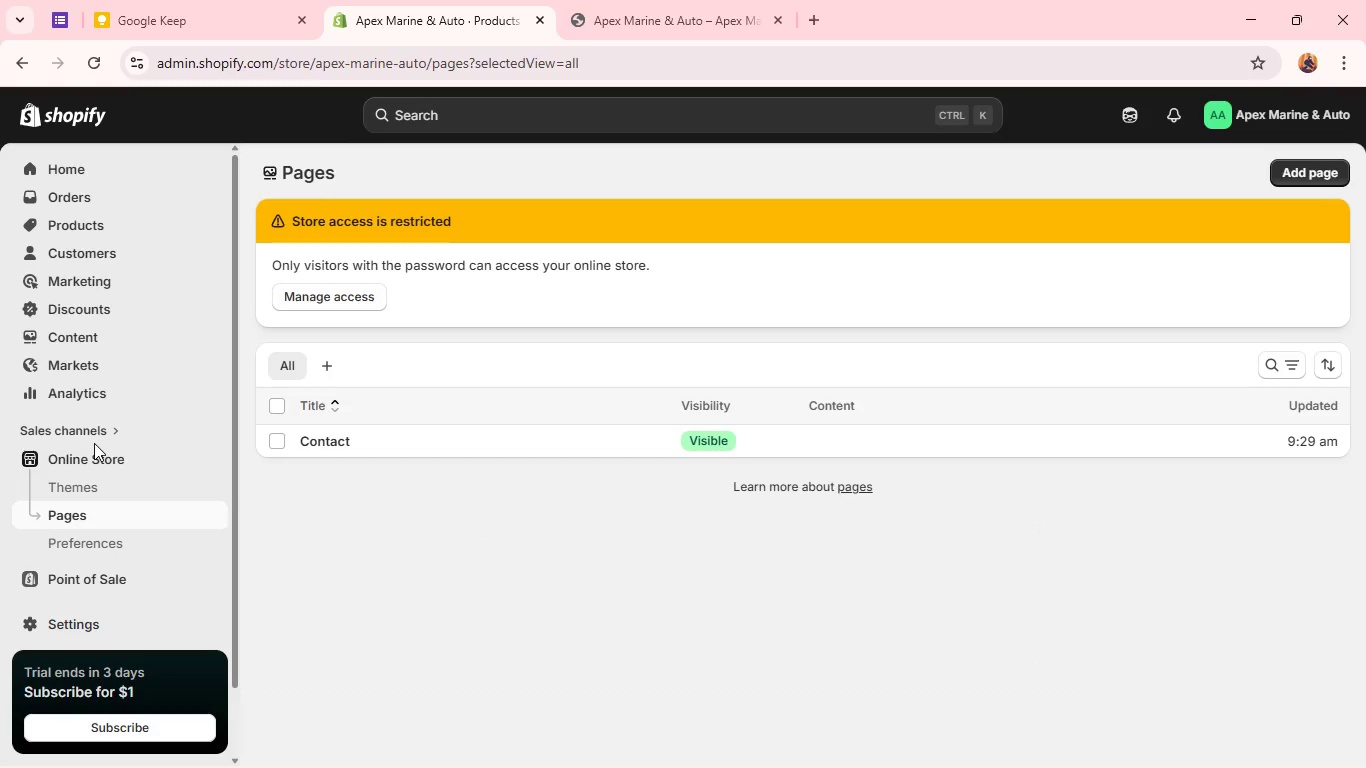 
left_click([1306, 165])
 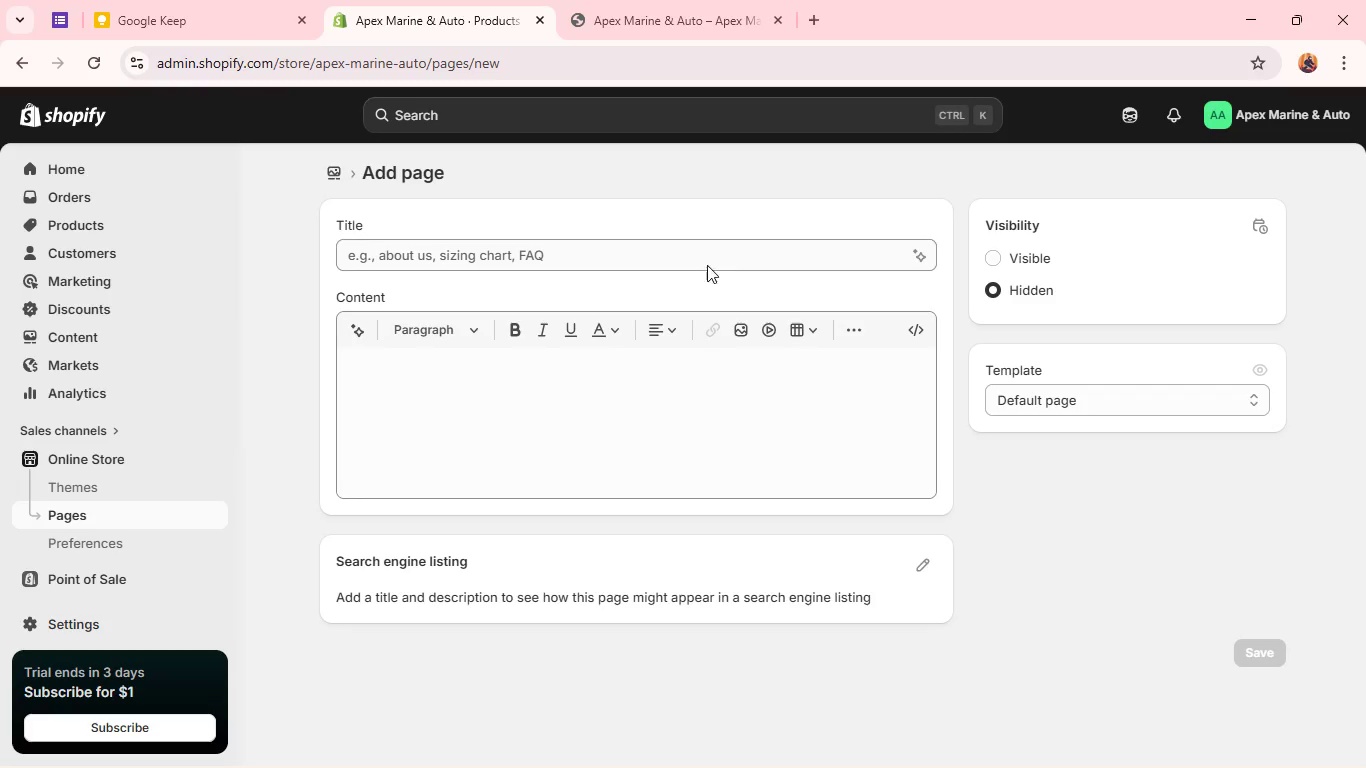 
wait(7.47)
 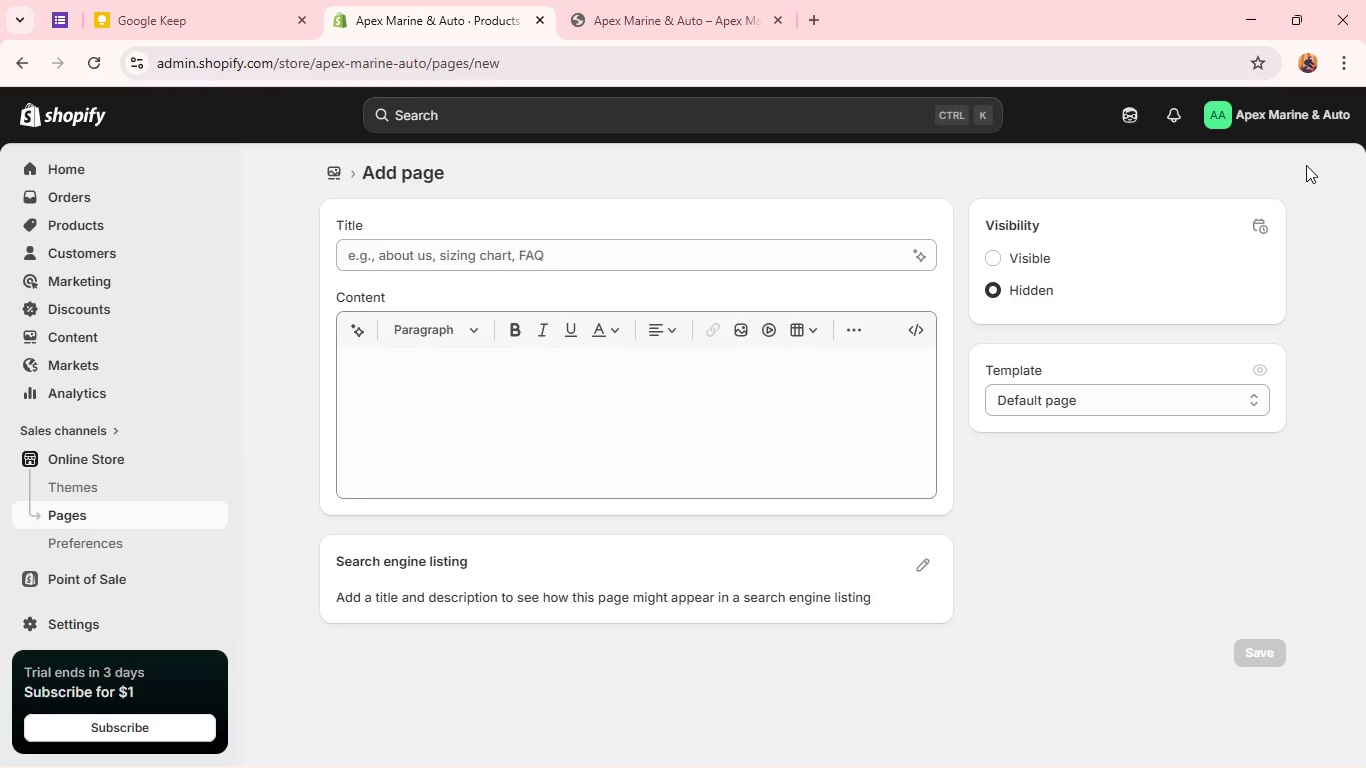 
double_click([451, 253])
 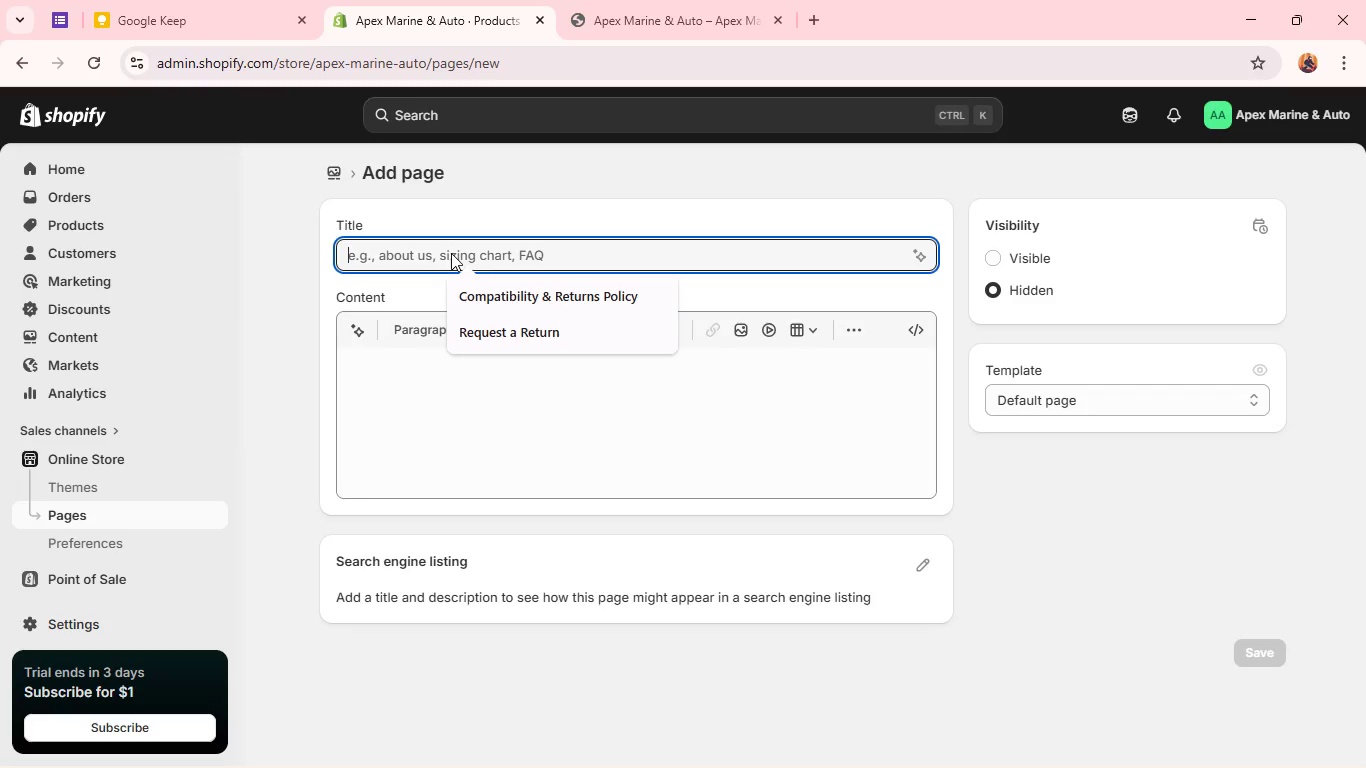 
triple_click([451, 253])
 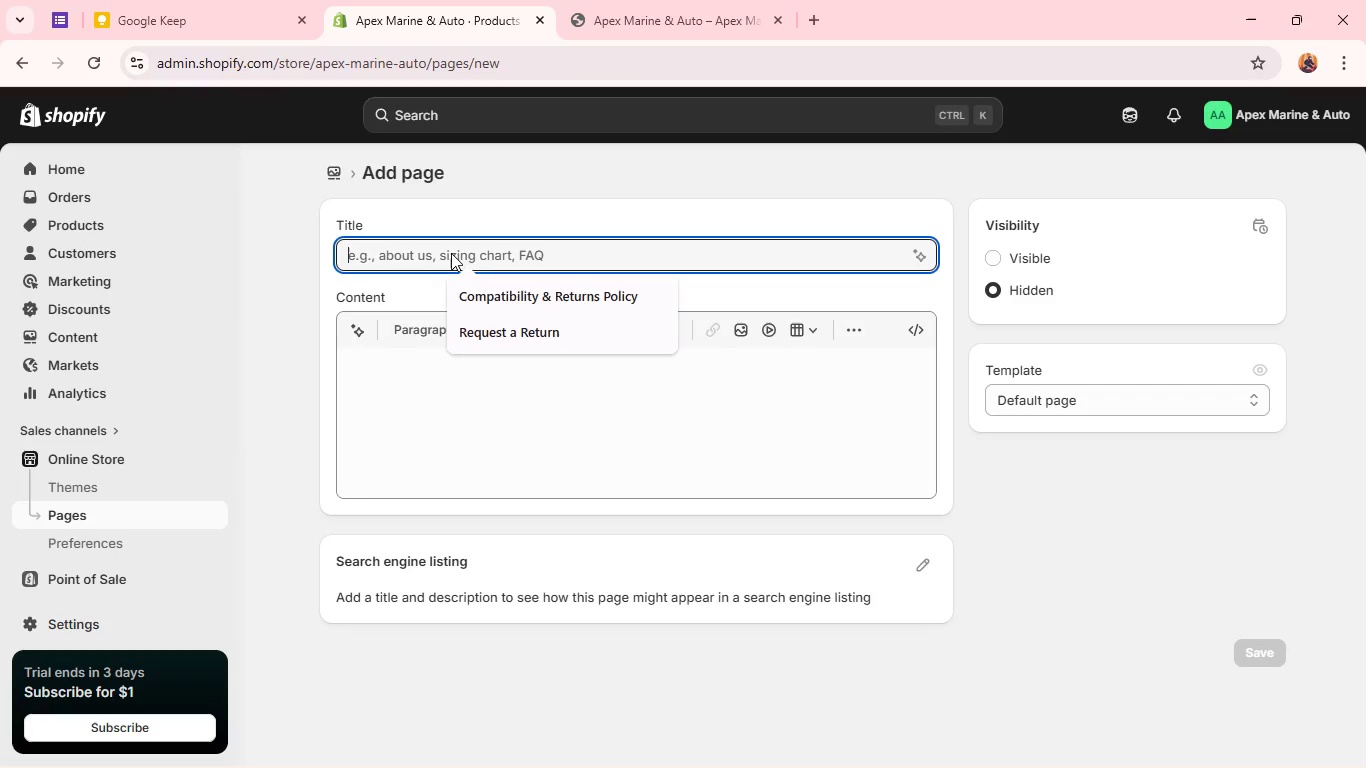 
triple_click([451, 253])
 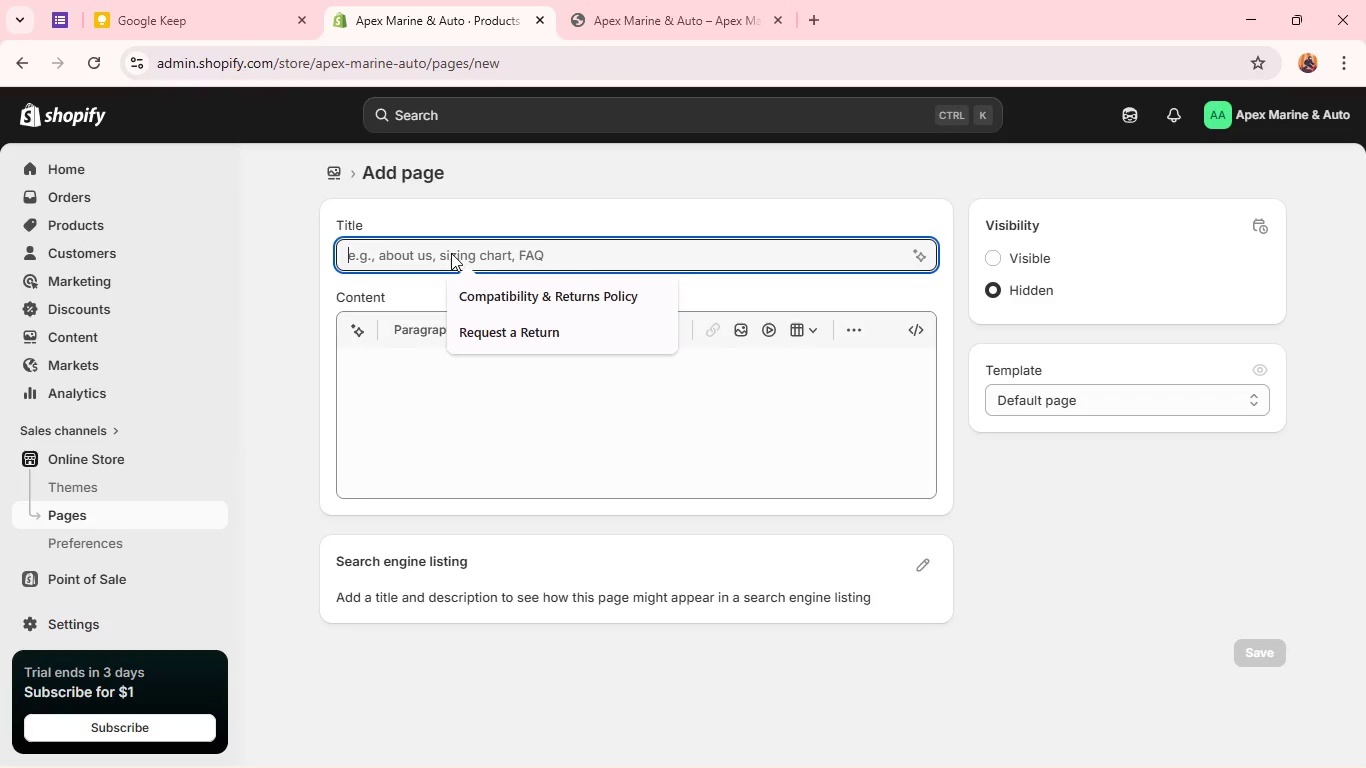 
type(About Our Process)
 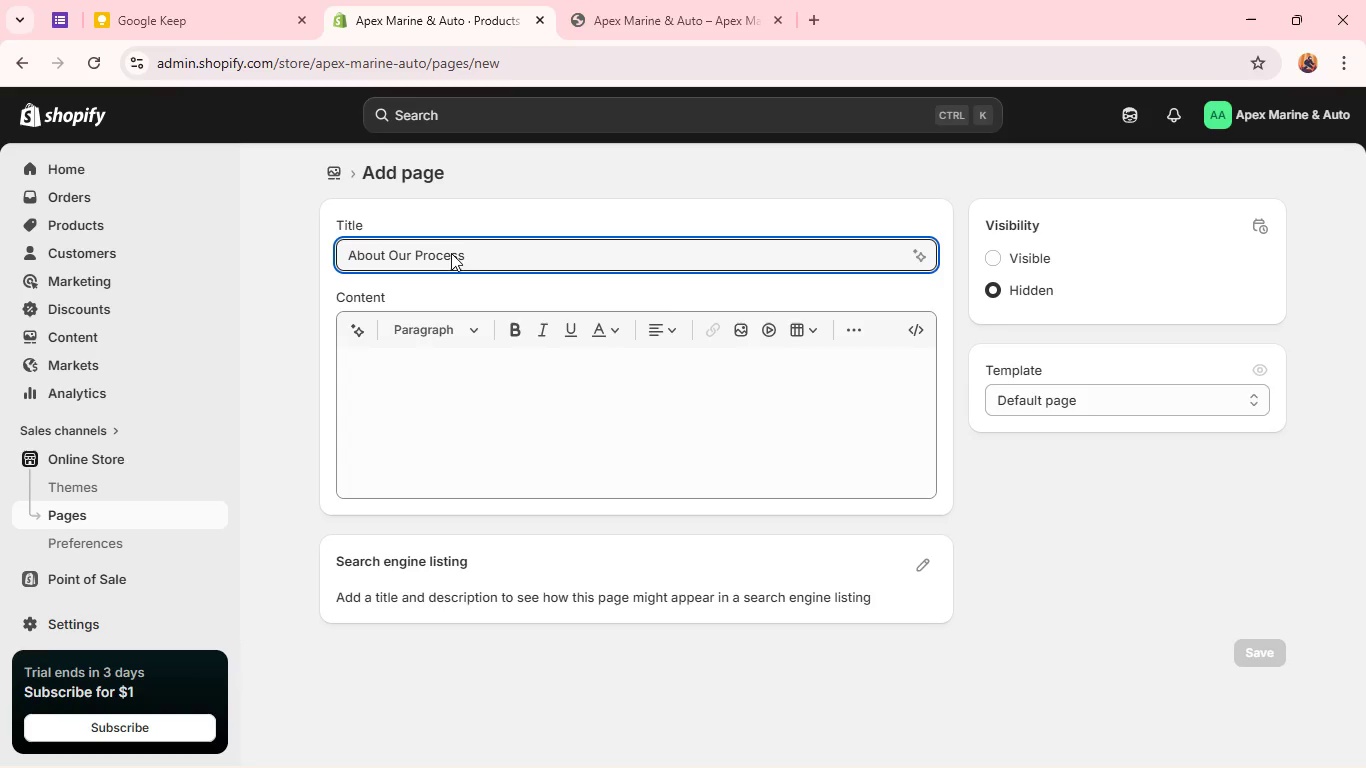 
left_click([1030, 247])
 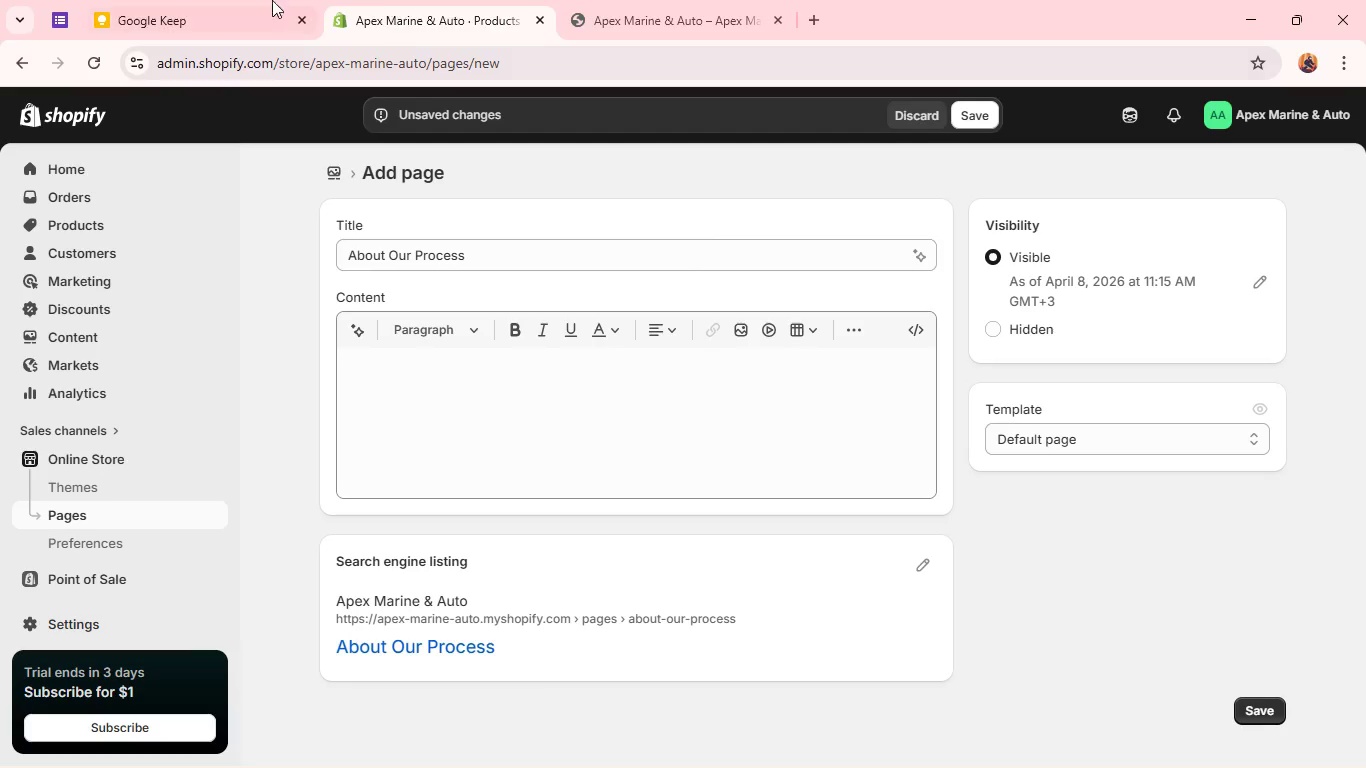 
left_click([197, 7])
 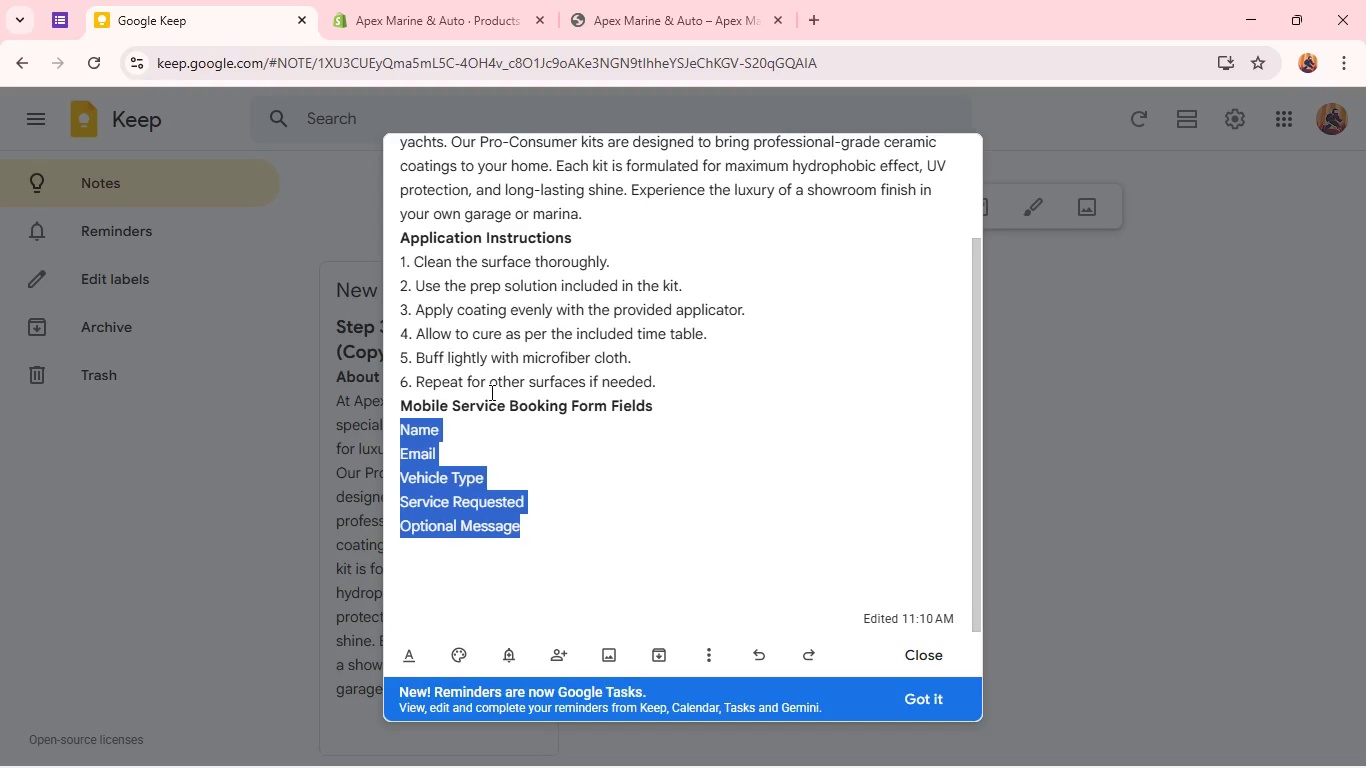 
scroll: coordinate [521, 409], scroll_direction: up, amount: 9.0
 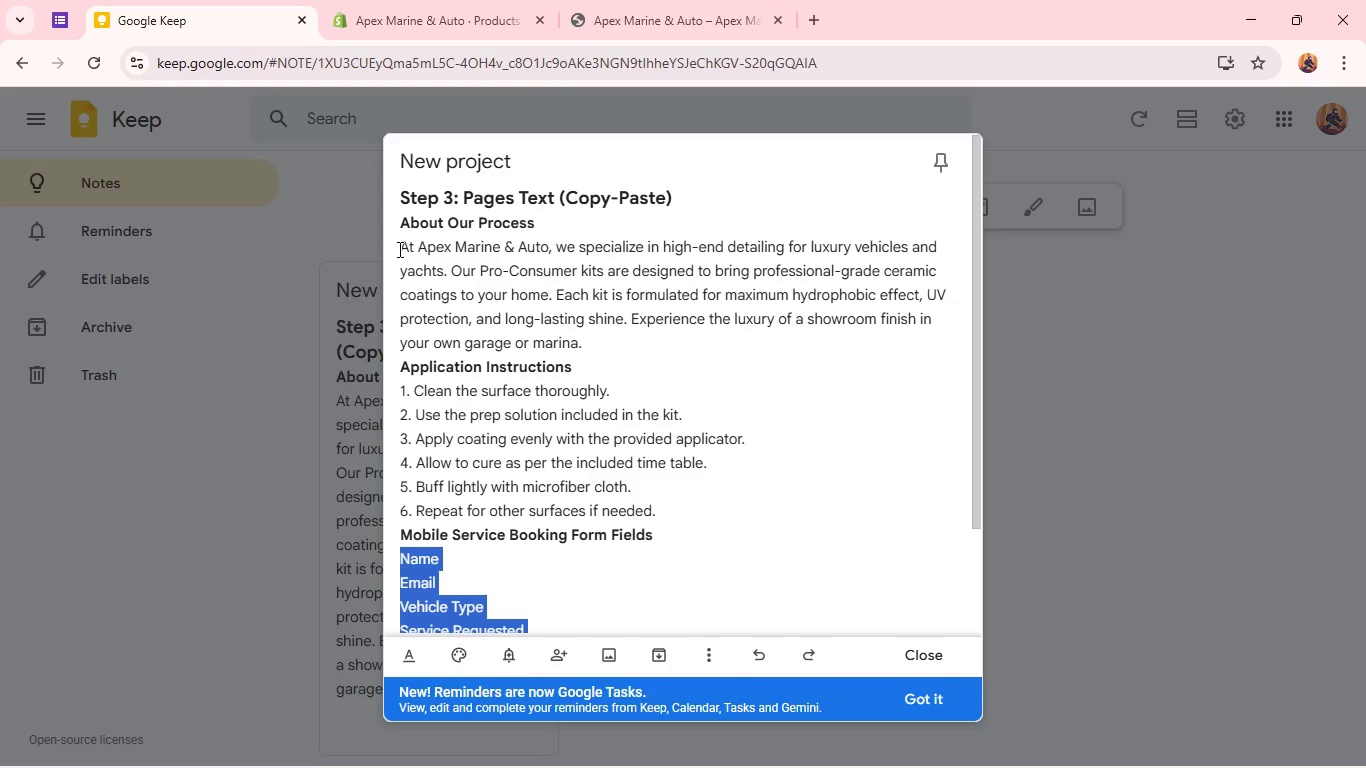 
left_click_drag(start_coordinate=[398, 249], to_coordinate=[596, 349])
 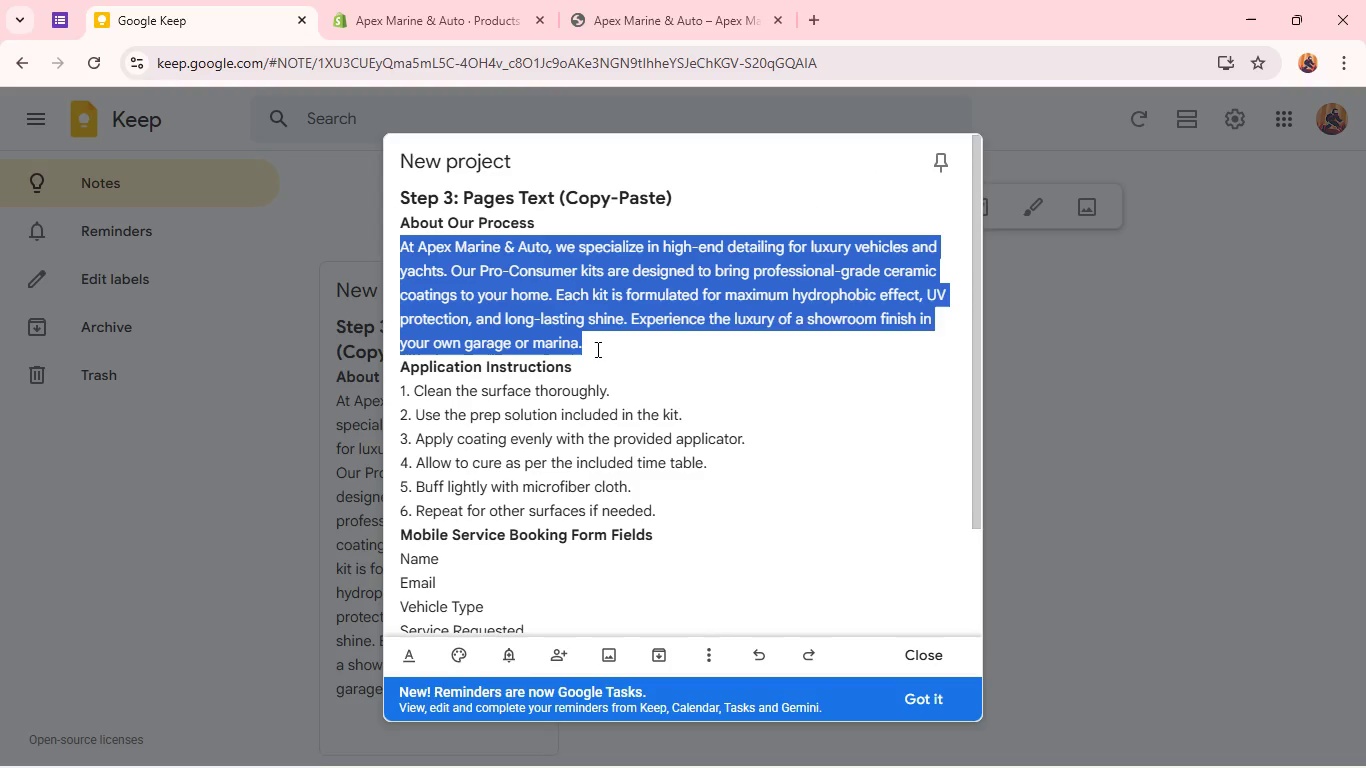 
key(Control+C)
 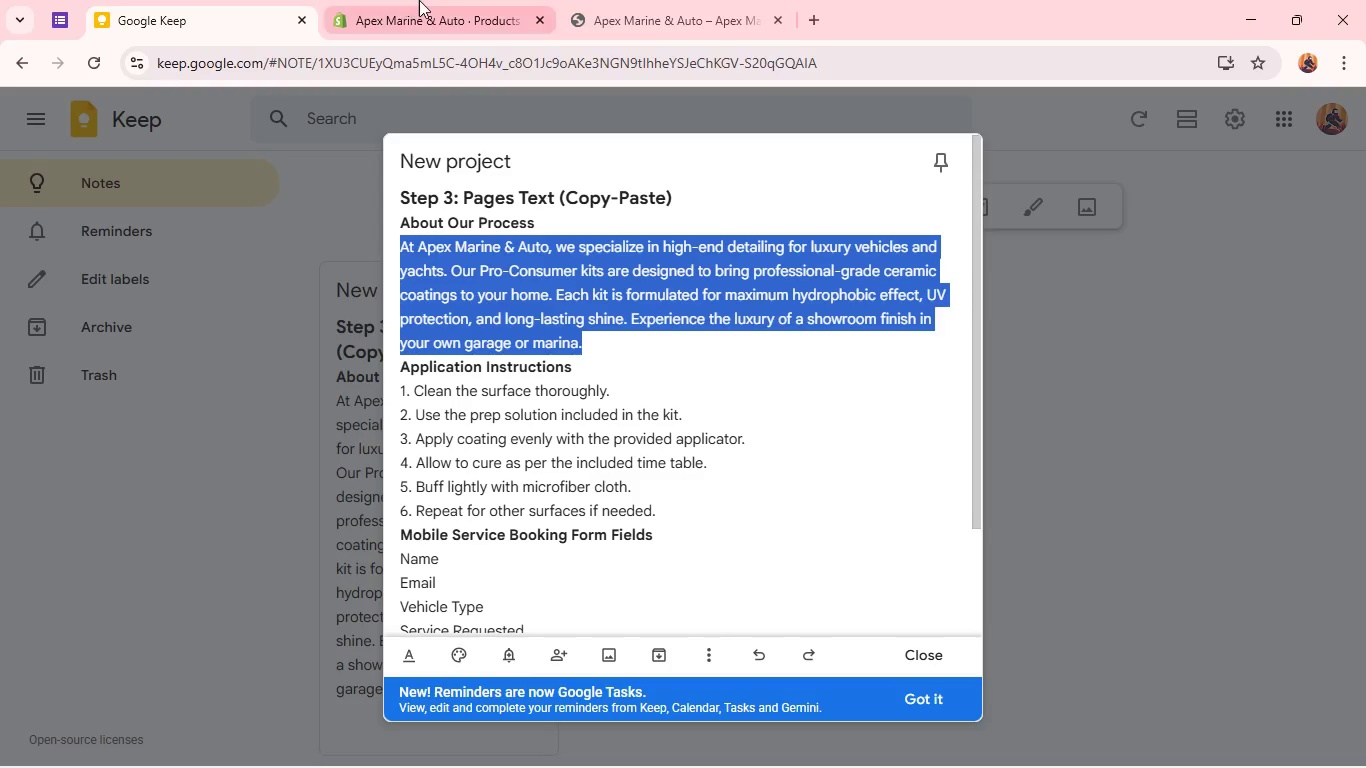 
left_click([419, 0])
 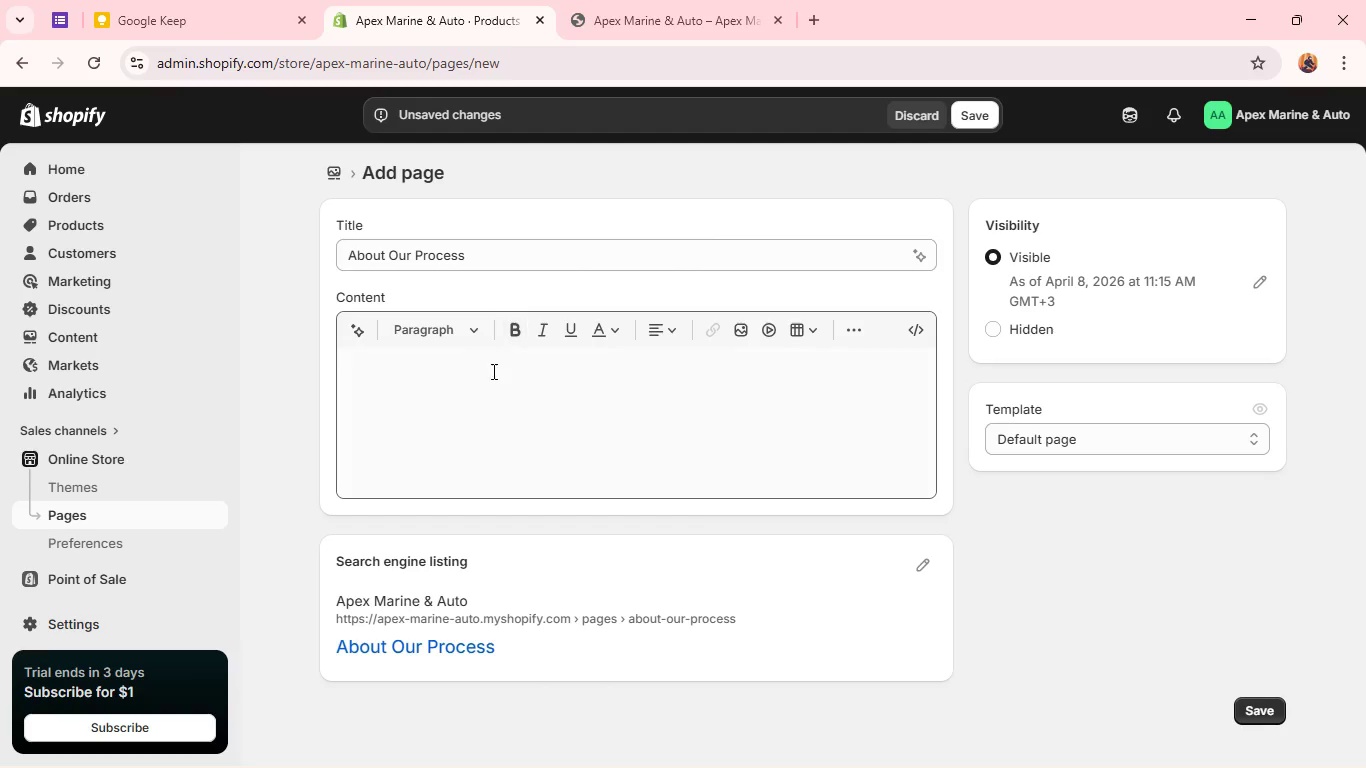 
left_click([486, 375])
 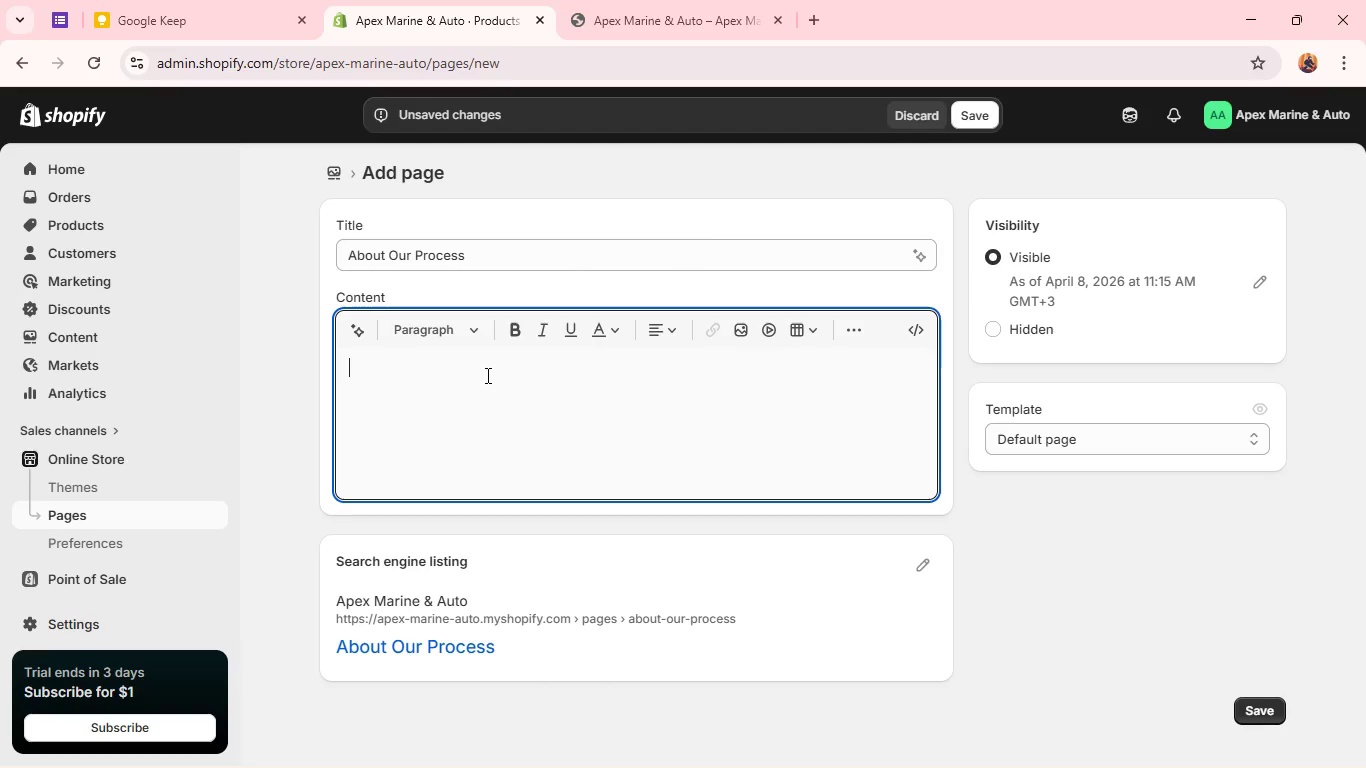 
key(Control+V)
 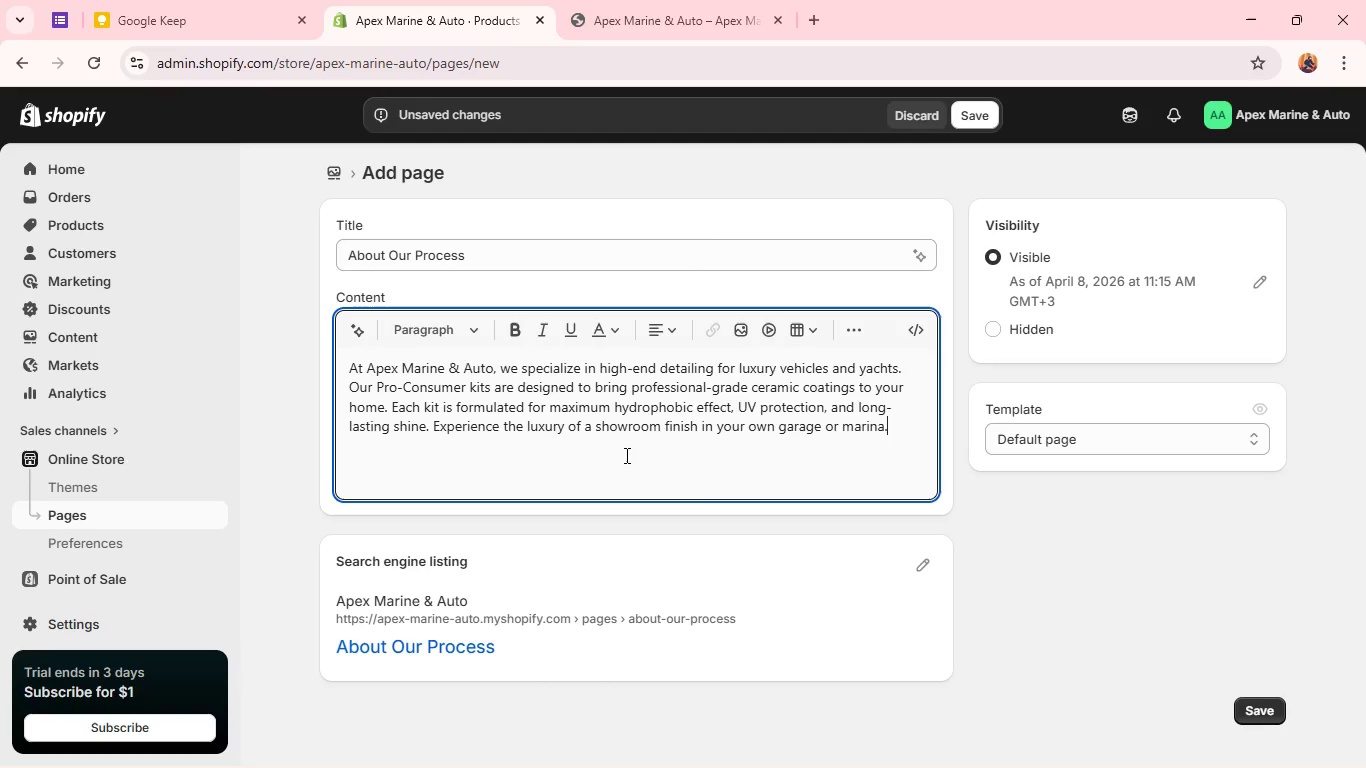 
wait(10.7)
 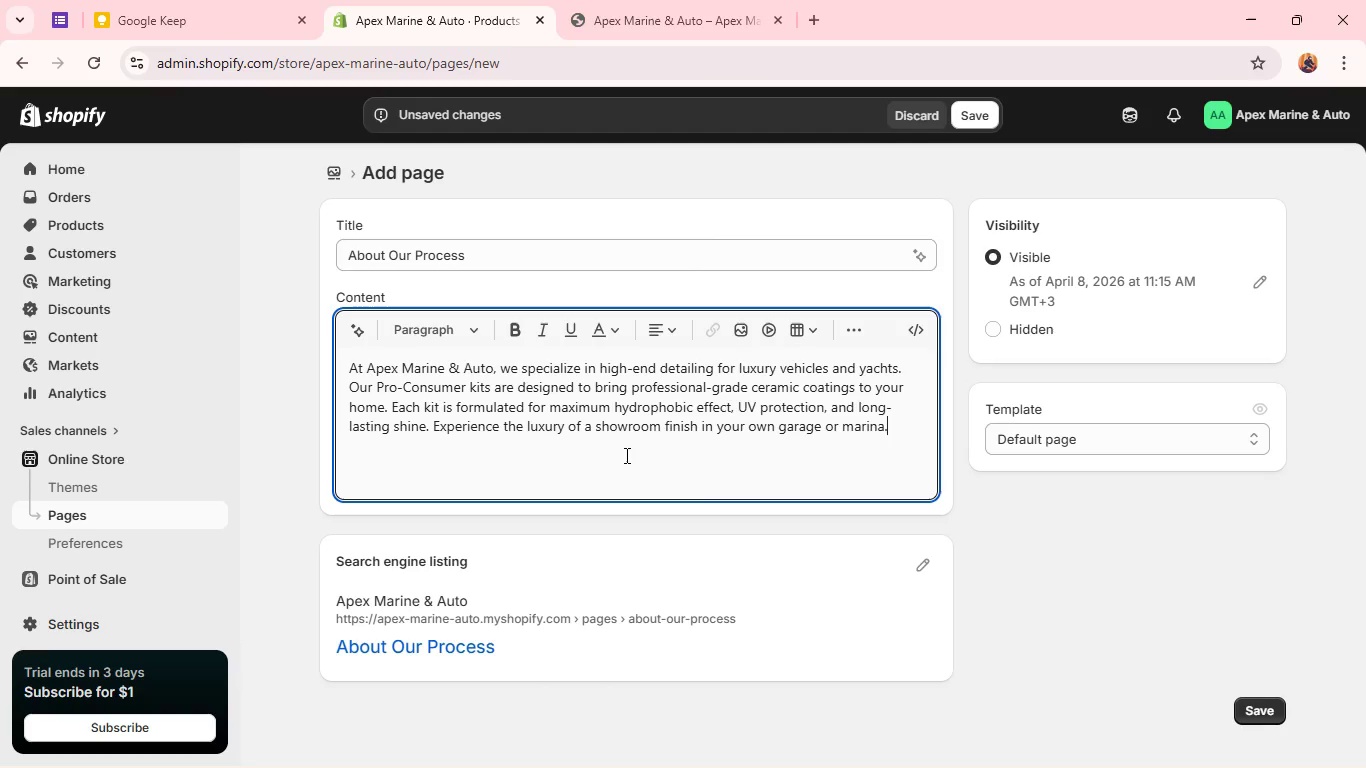 
left_click([1267, 709])
 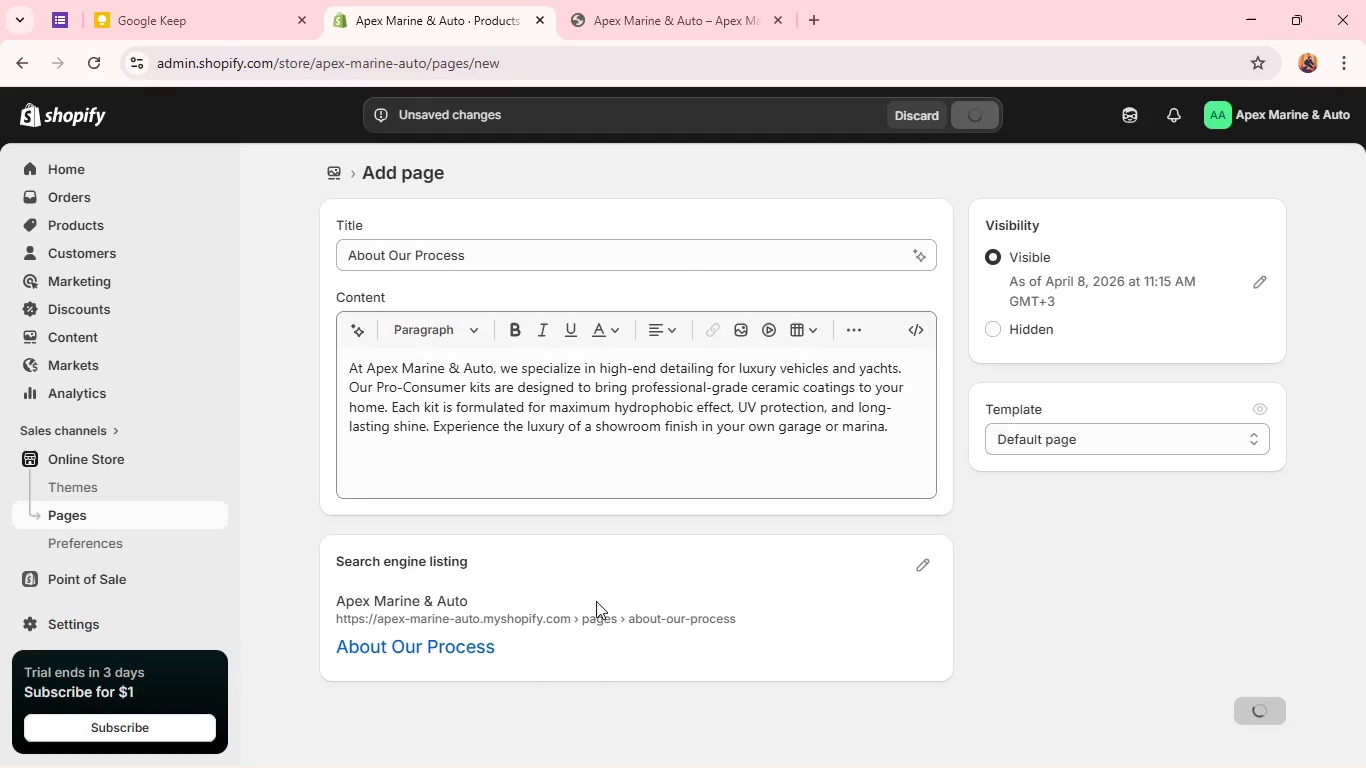 
mouse_move([476, 550])
 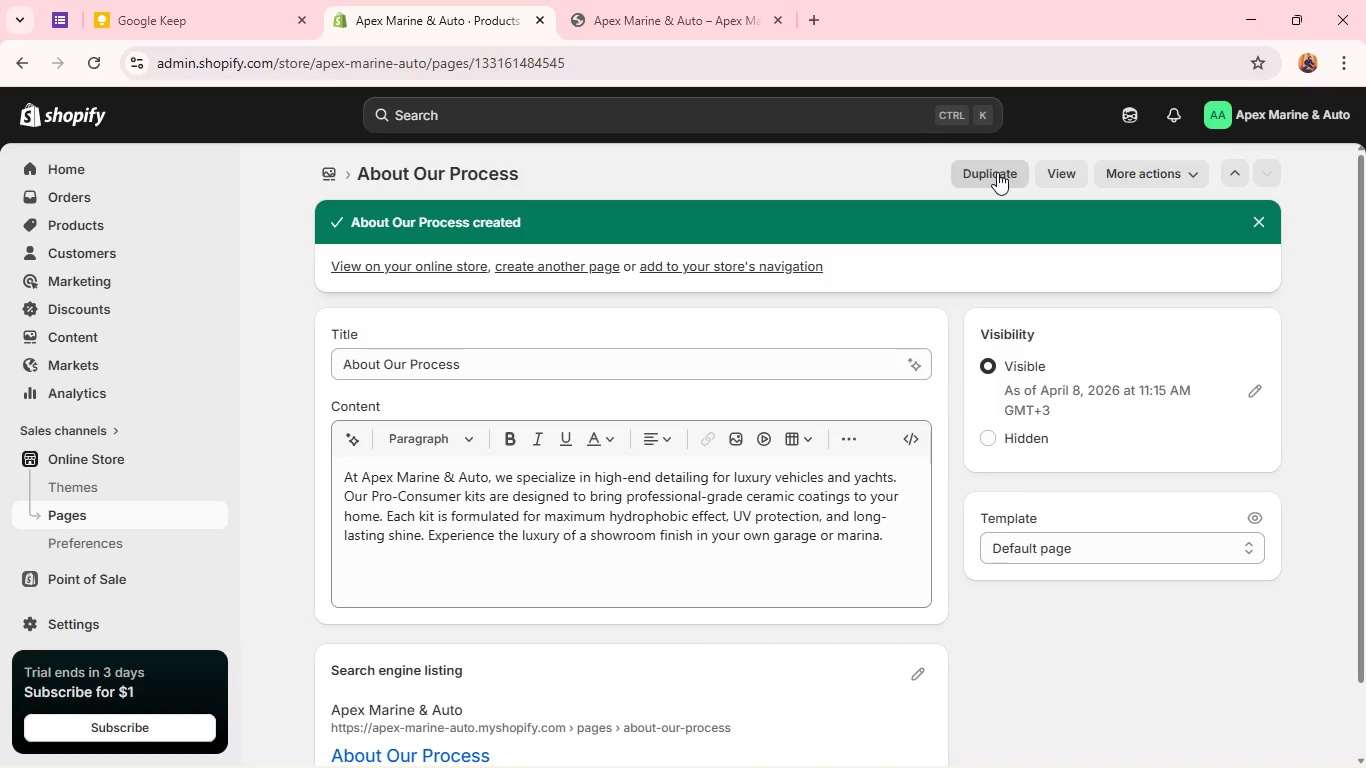 
left_click([997, 172])
 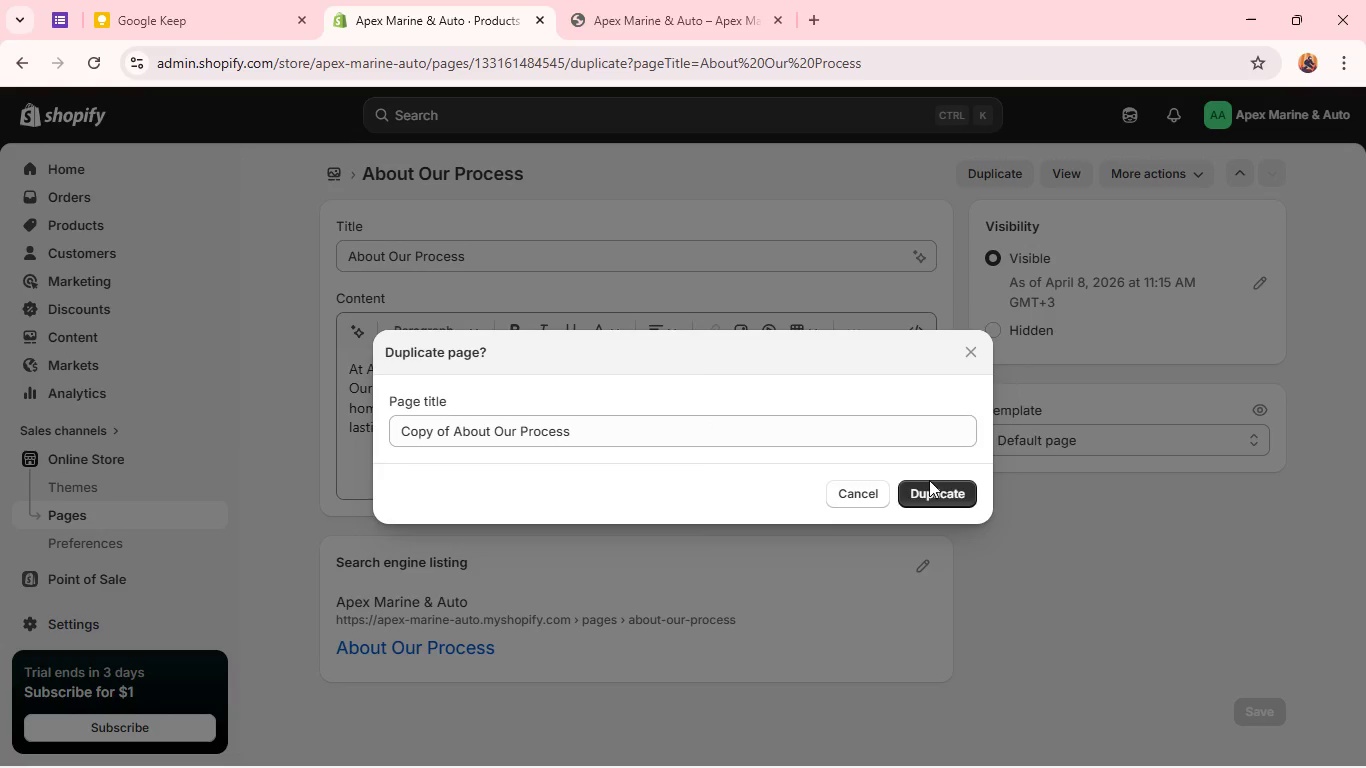 
left_click([929, 485])
 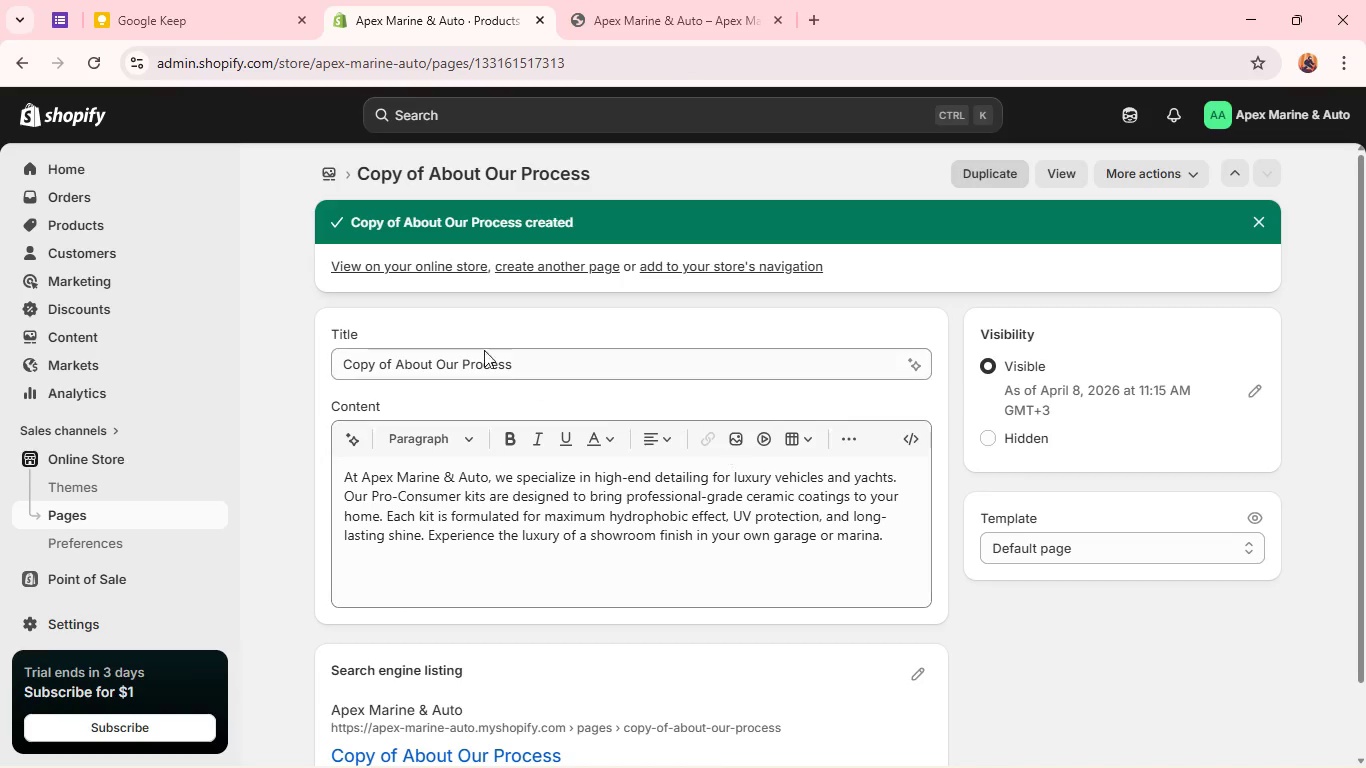 
wait(5.31)
 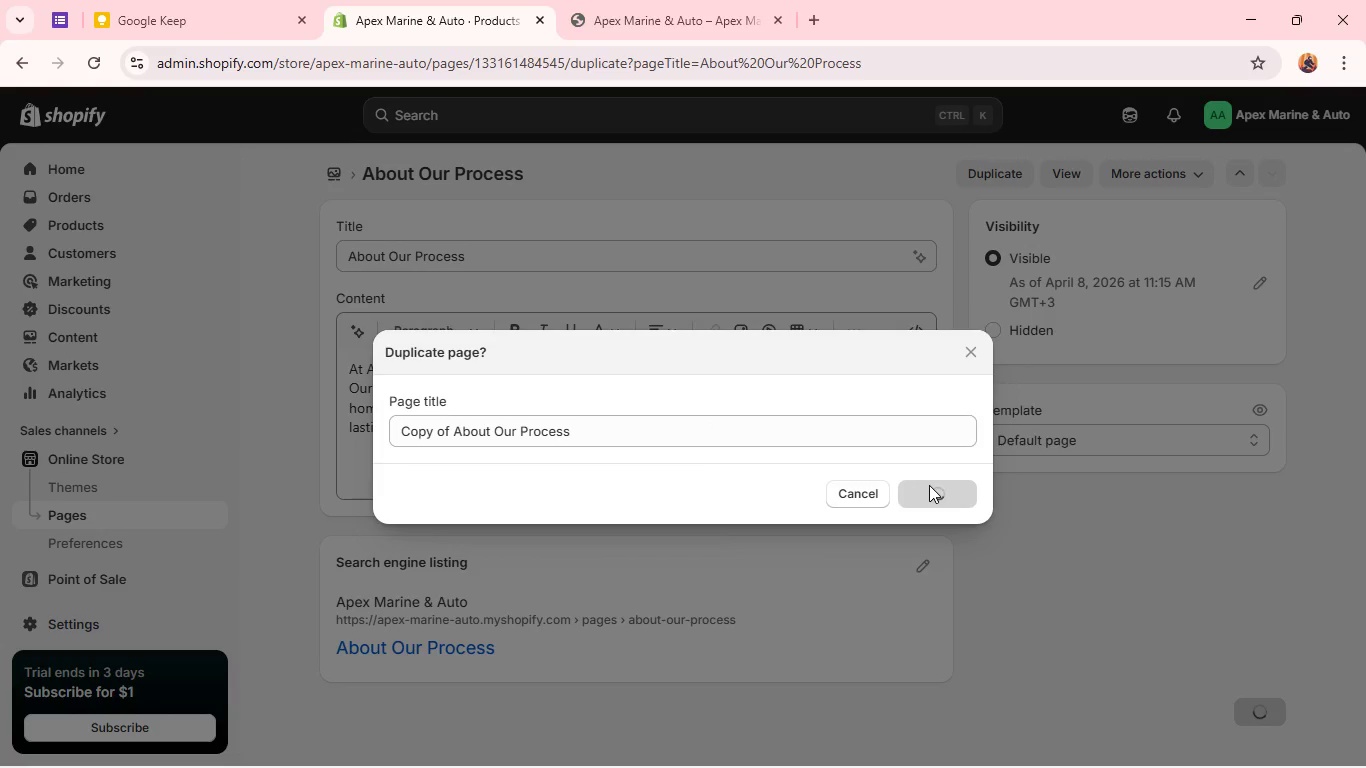 
double_click([410, 364])
 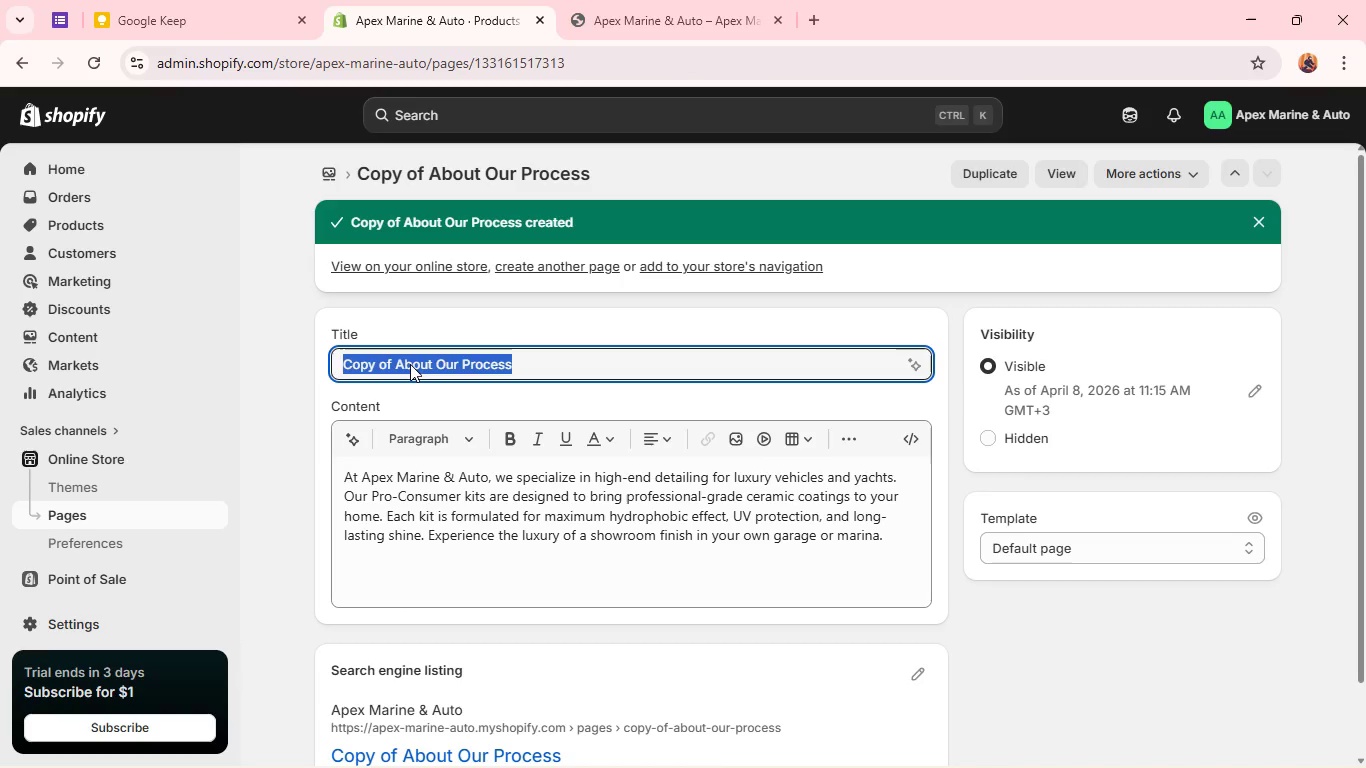 
triple_click([410, 364])
 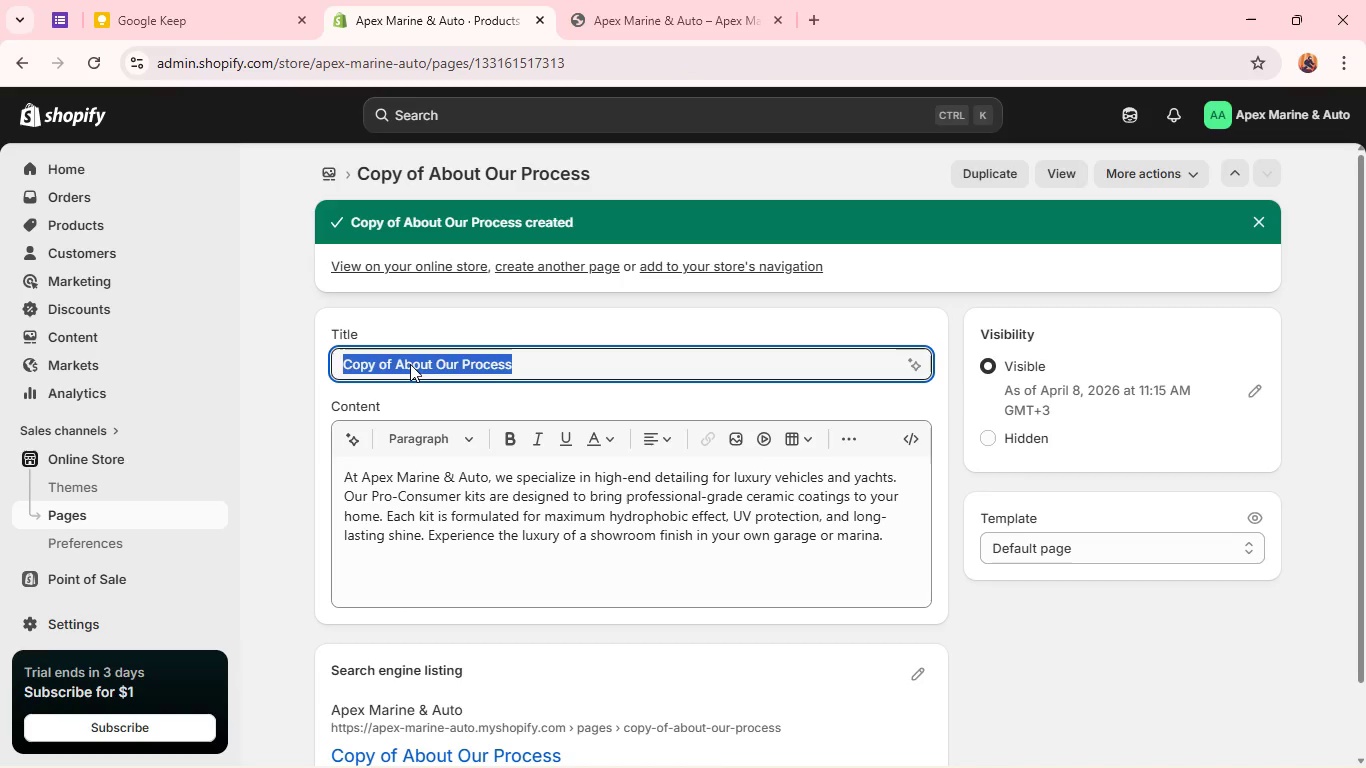 
type(Application Instur)
 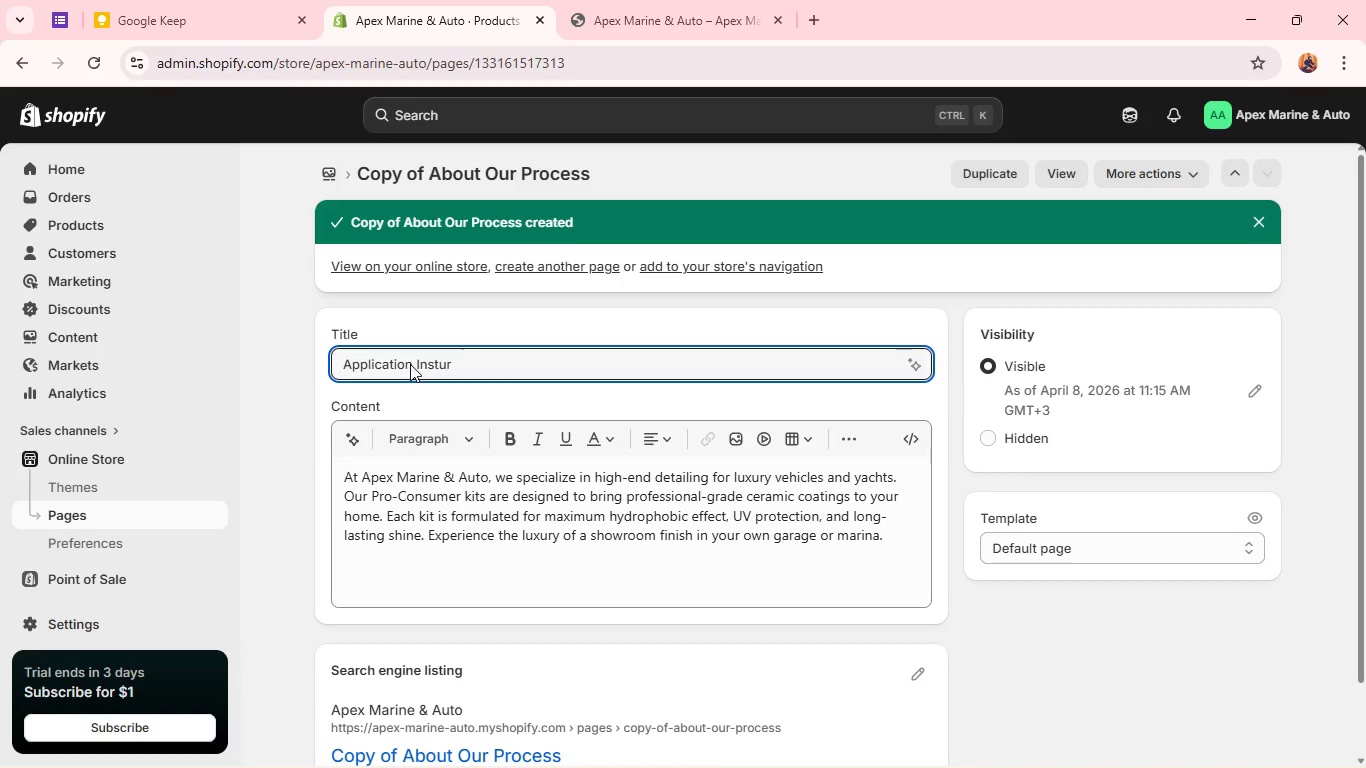 
key(Backspace)
key(Backspace)
type(ruction )
 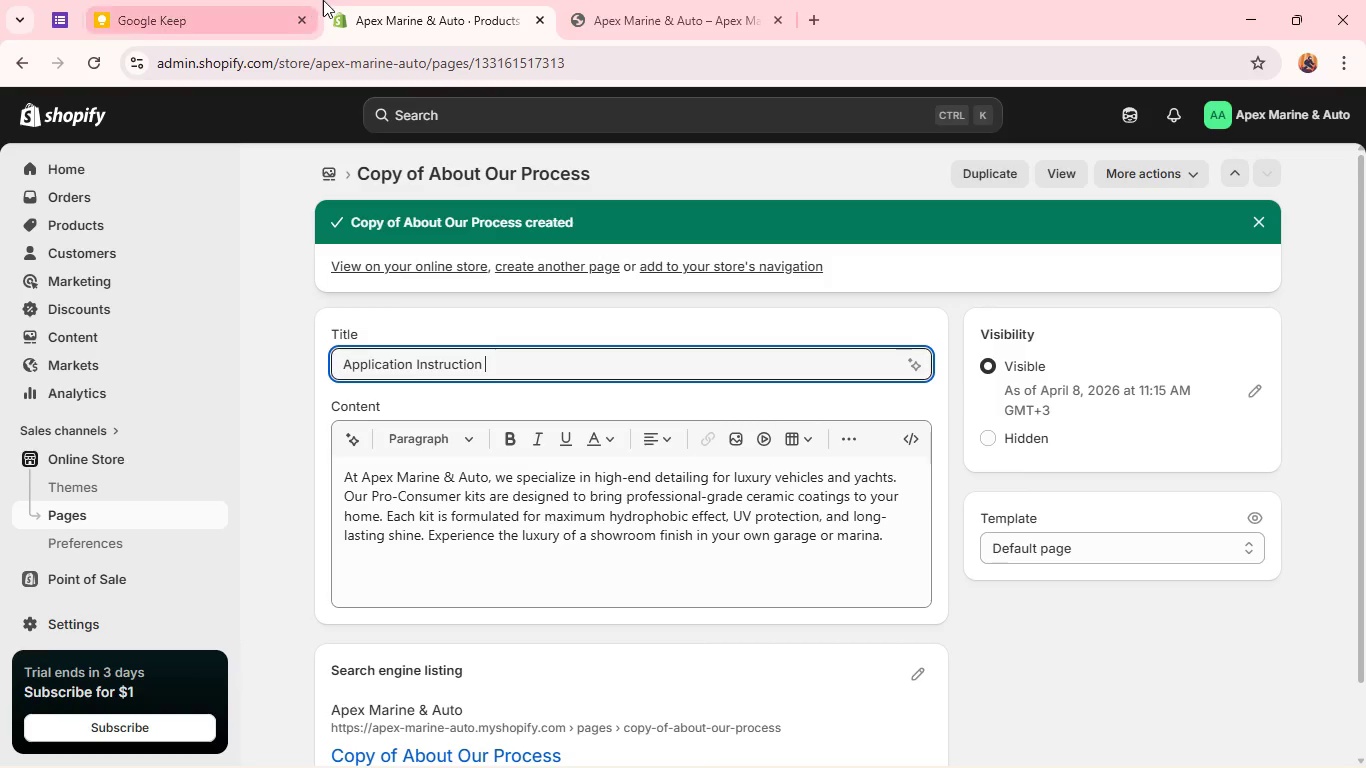 
left_click([174, 0])
 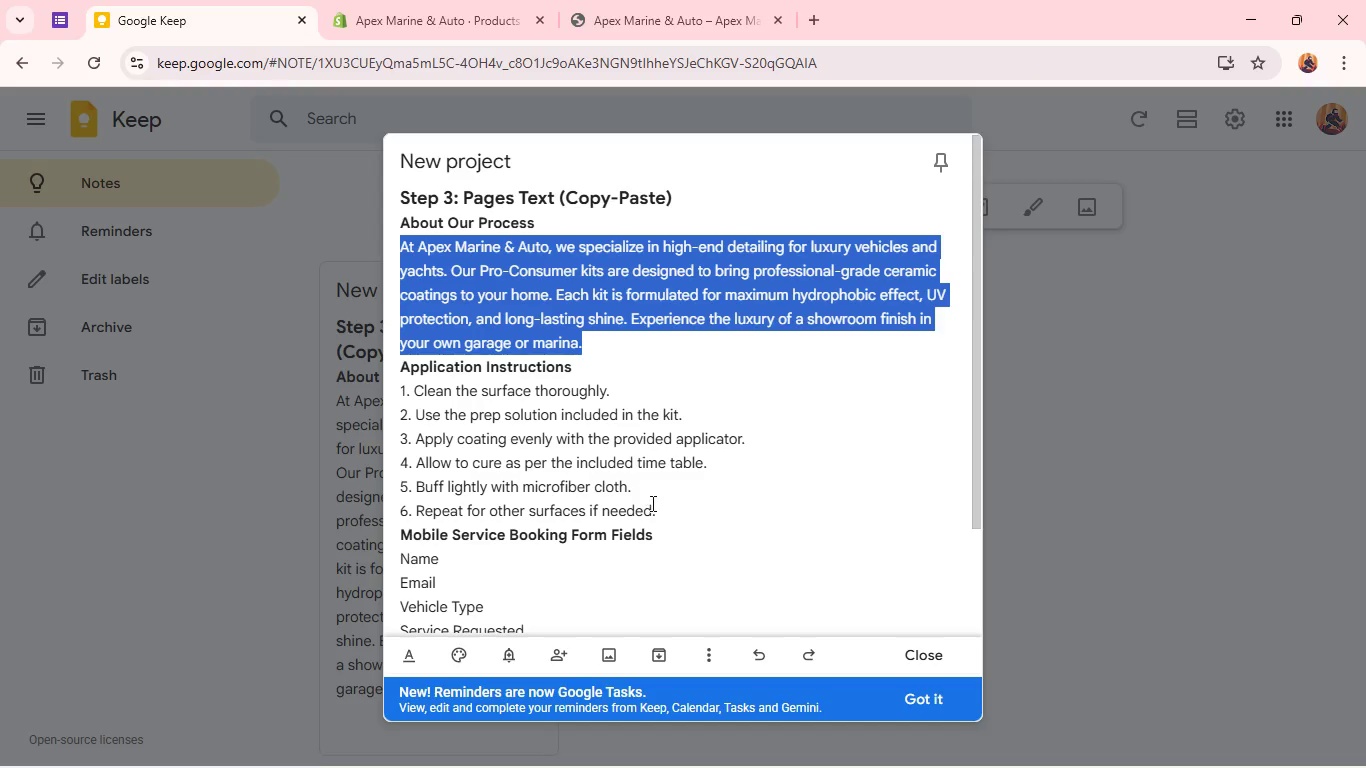 
left_click_drag(start_coordinate=[653, 504], to_coordinate=[400, 392])
 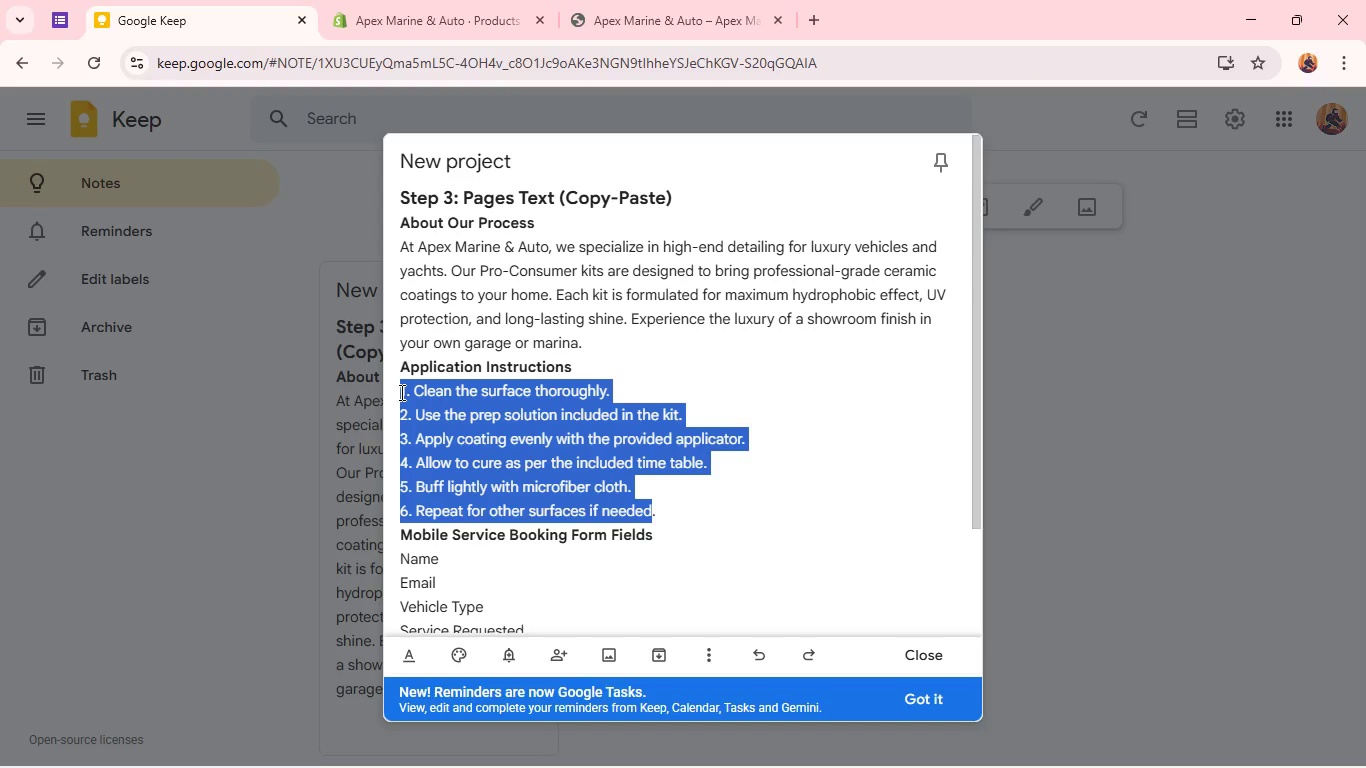 
key(Control+C)
 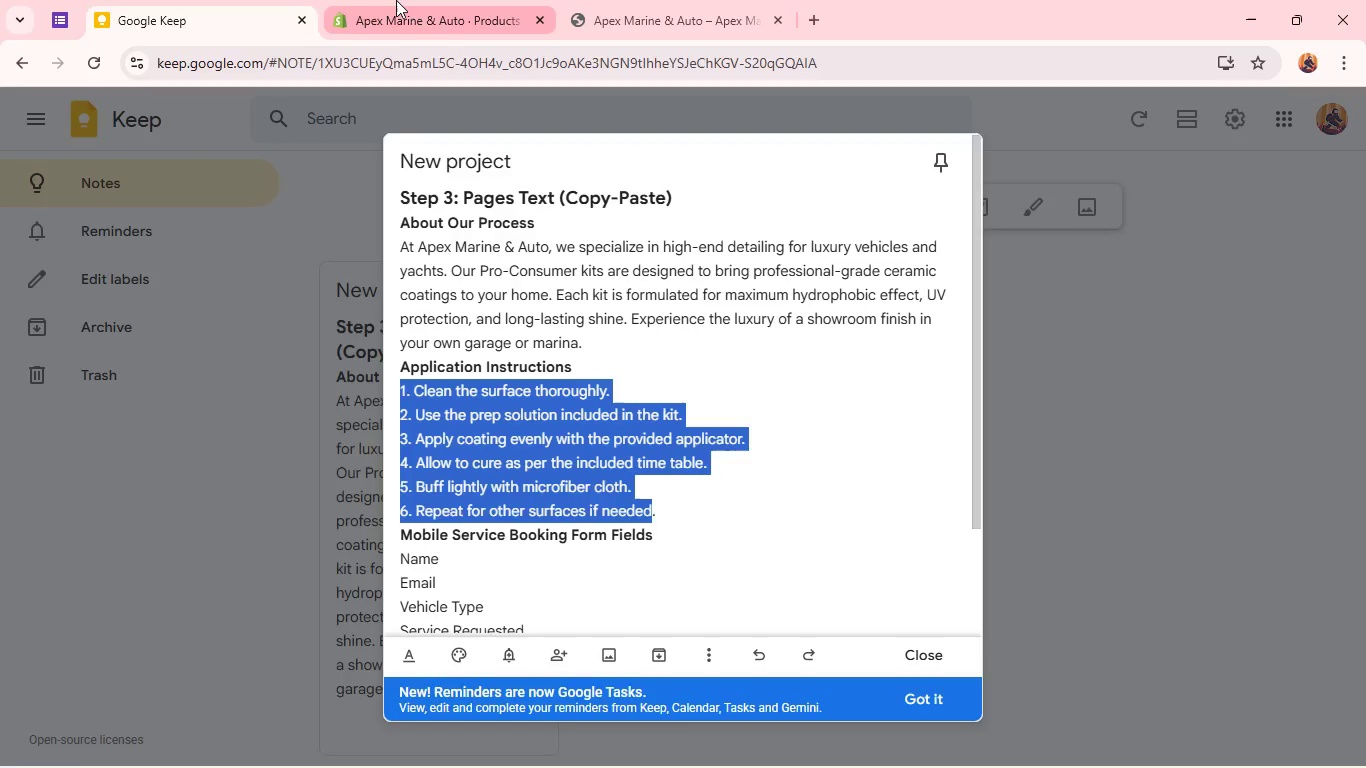 
left_click([396, 0])
 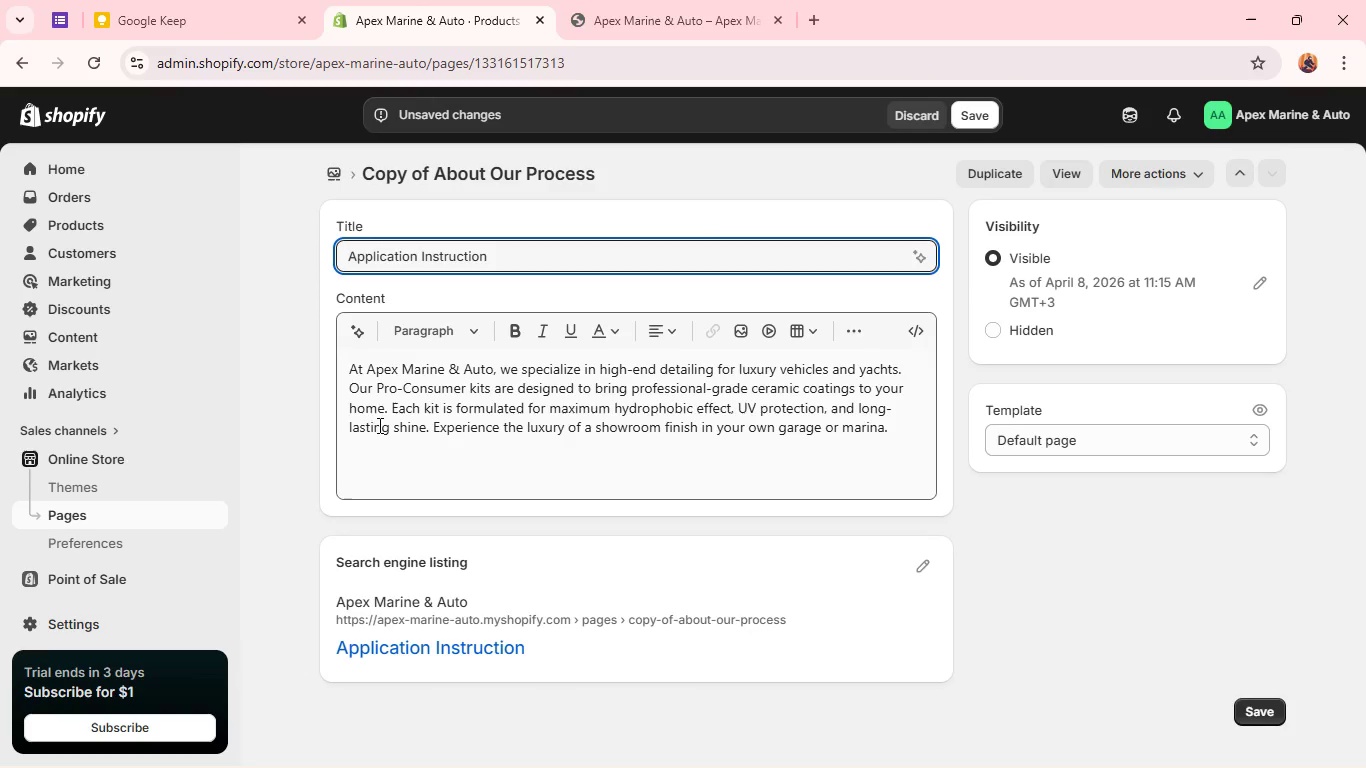 
left_click([377, 400])
 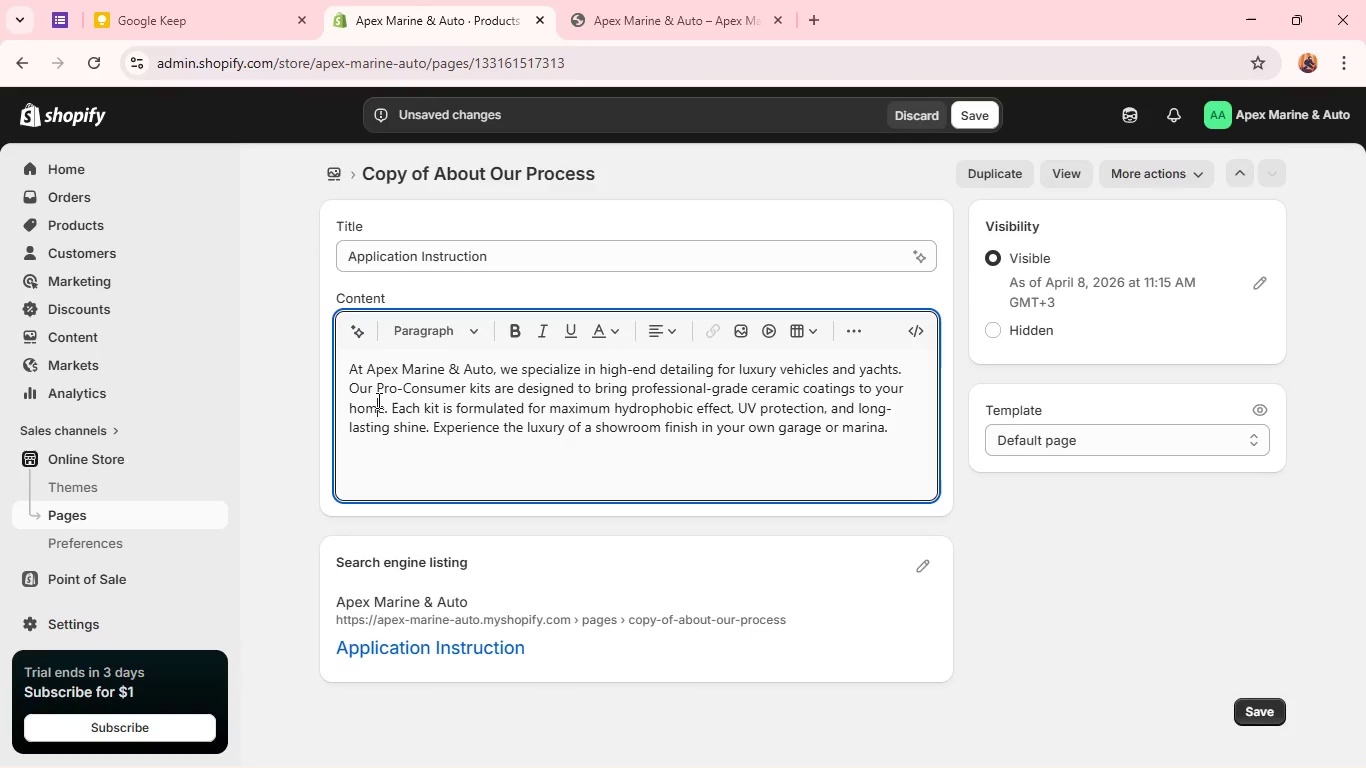 
key(Control+A)
 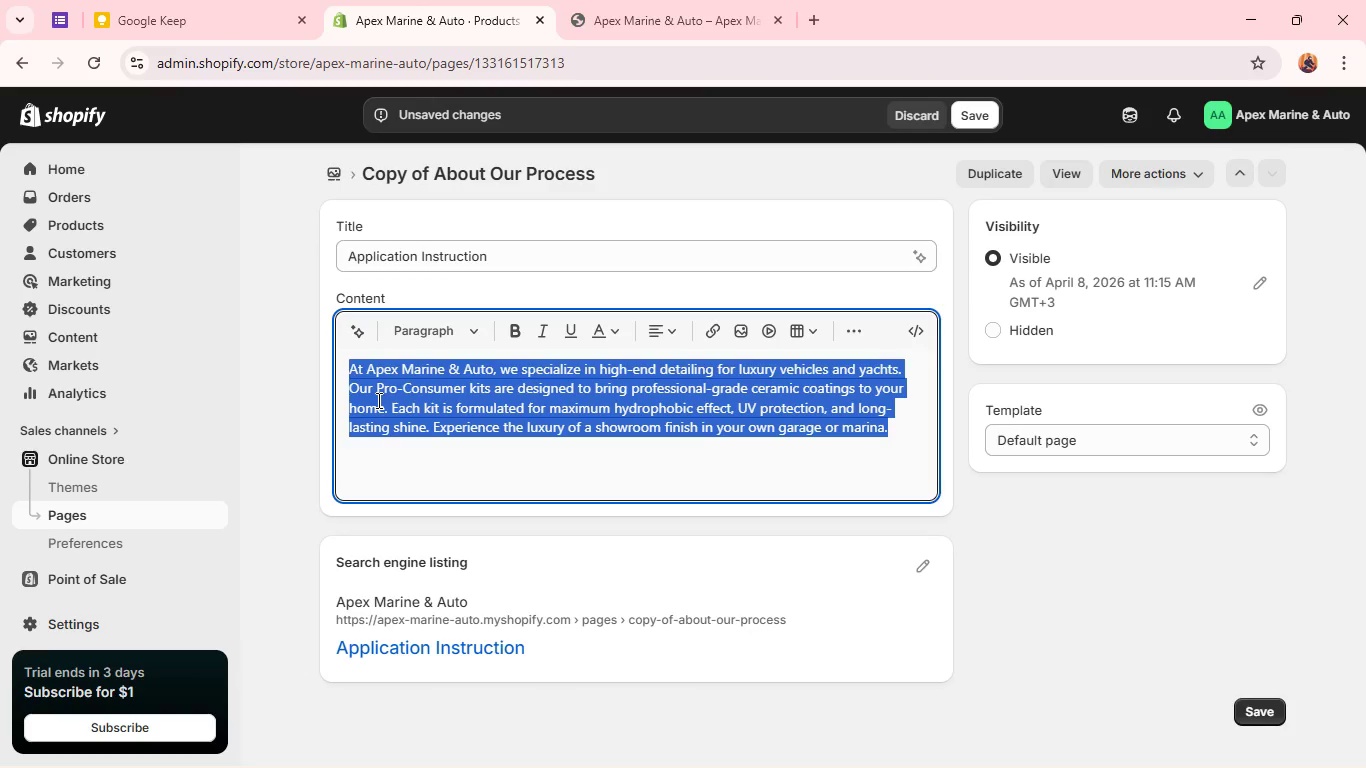 
key(Control+V)
 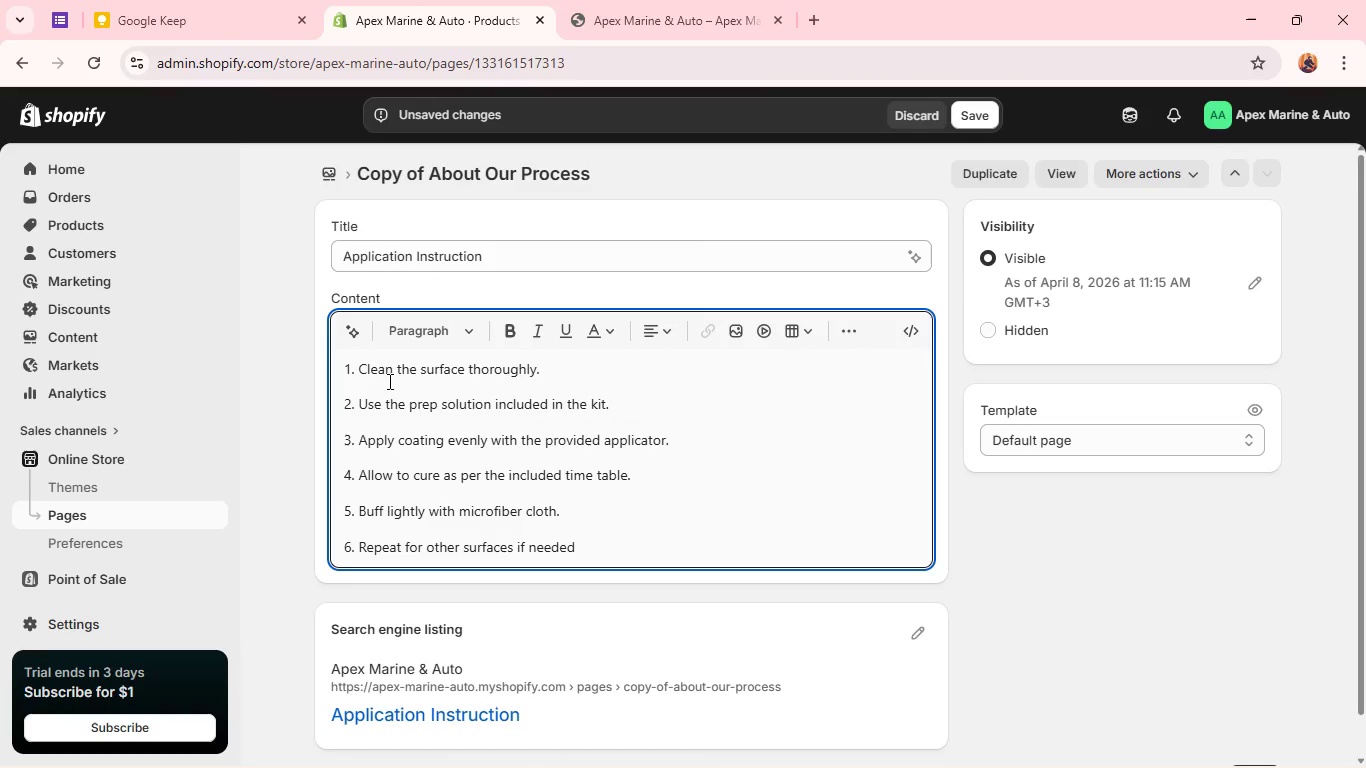 
key(Control+A)
 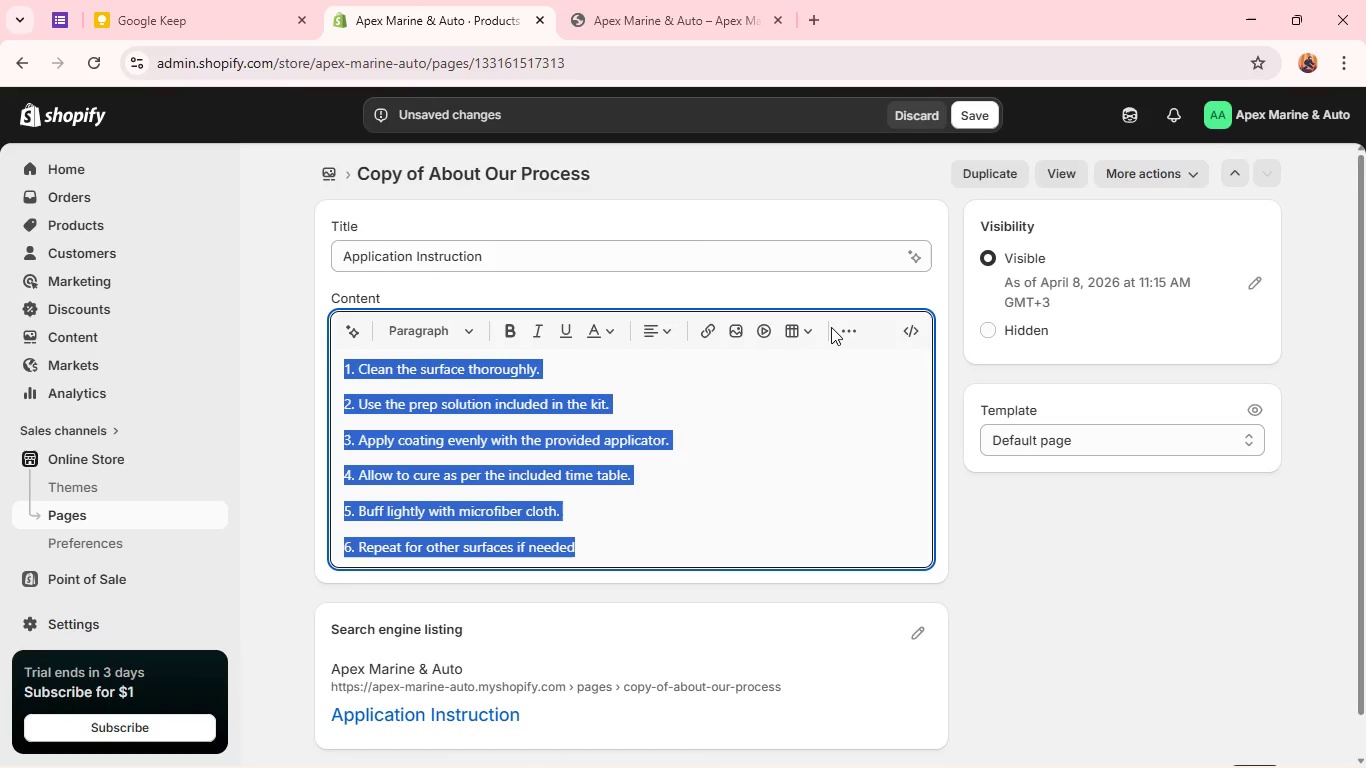 
left_click([842, 325])
 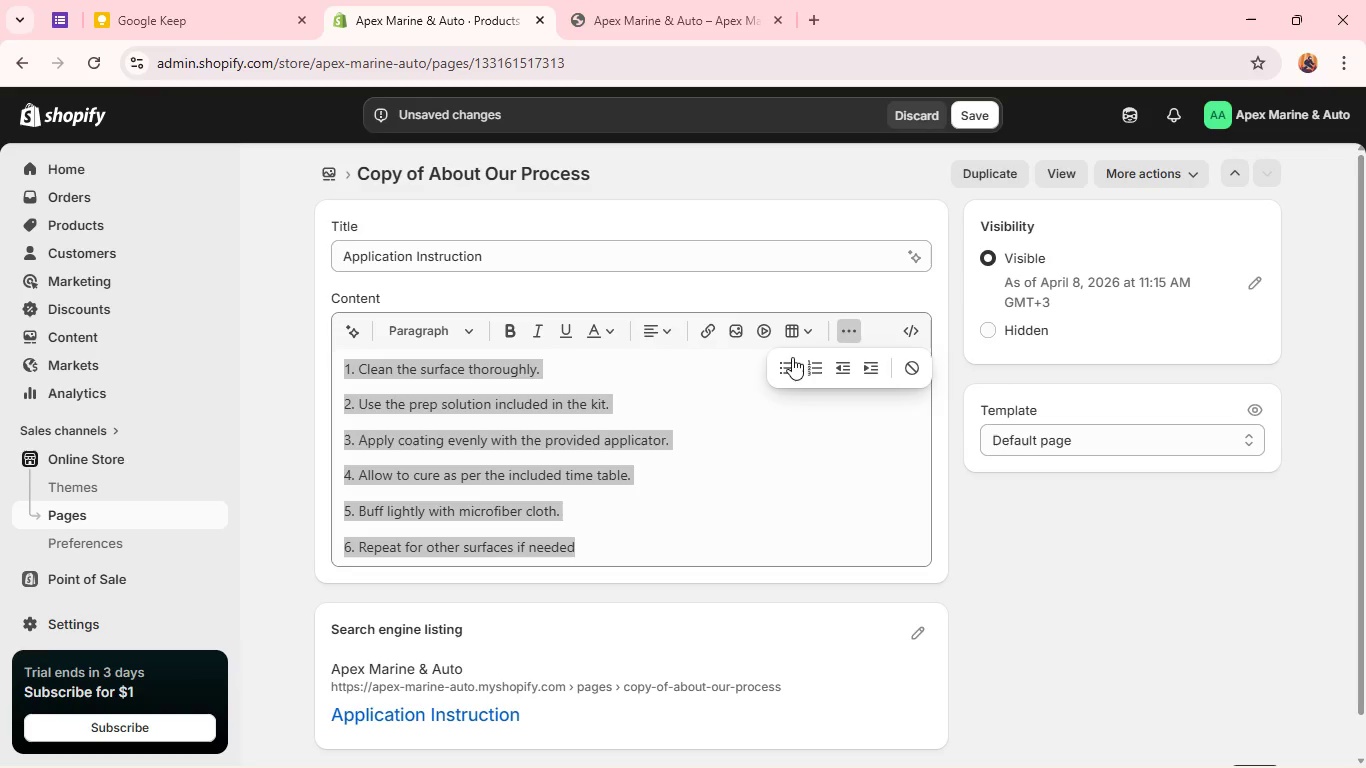 
left_click([787, 361])
 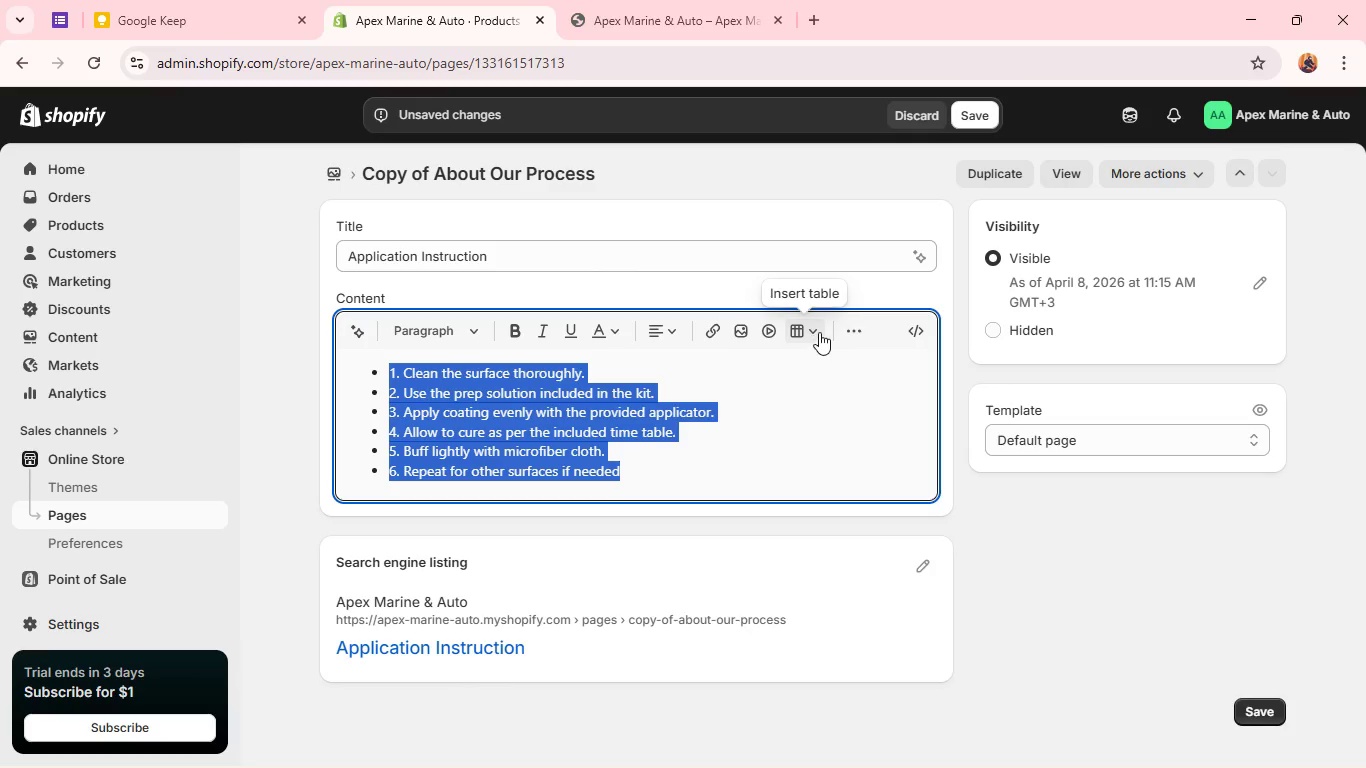 
left_click([851, 323])
 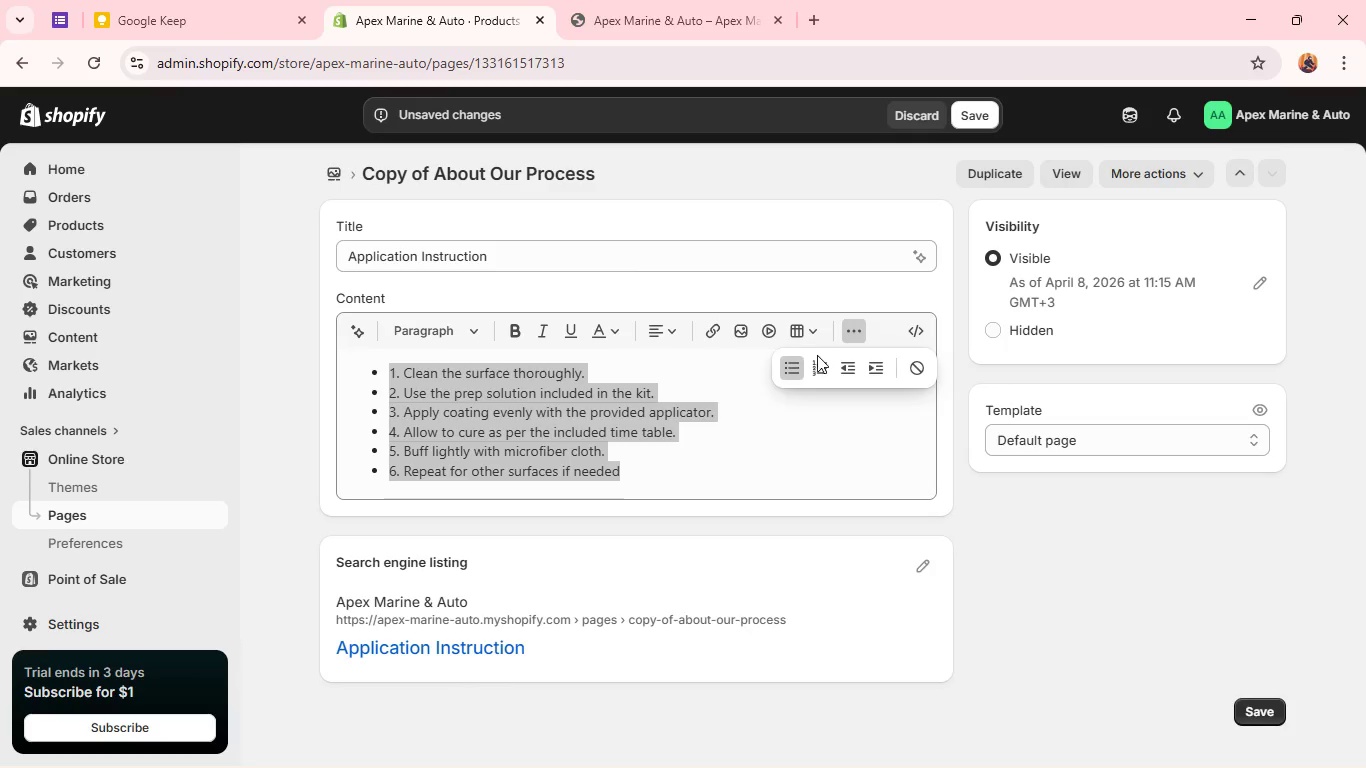 
left_click([815, 361])
 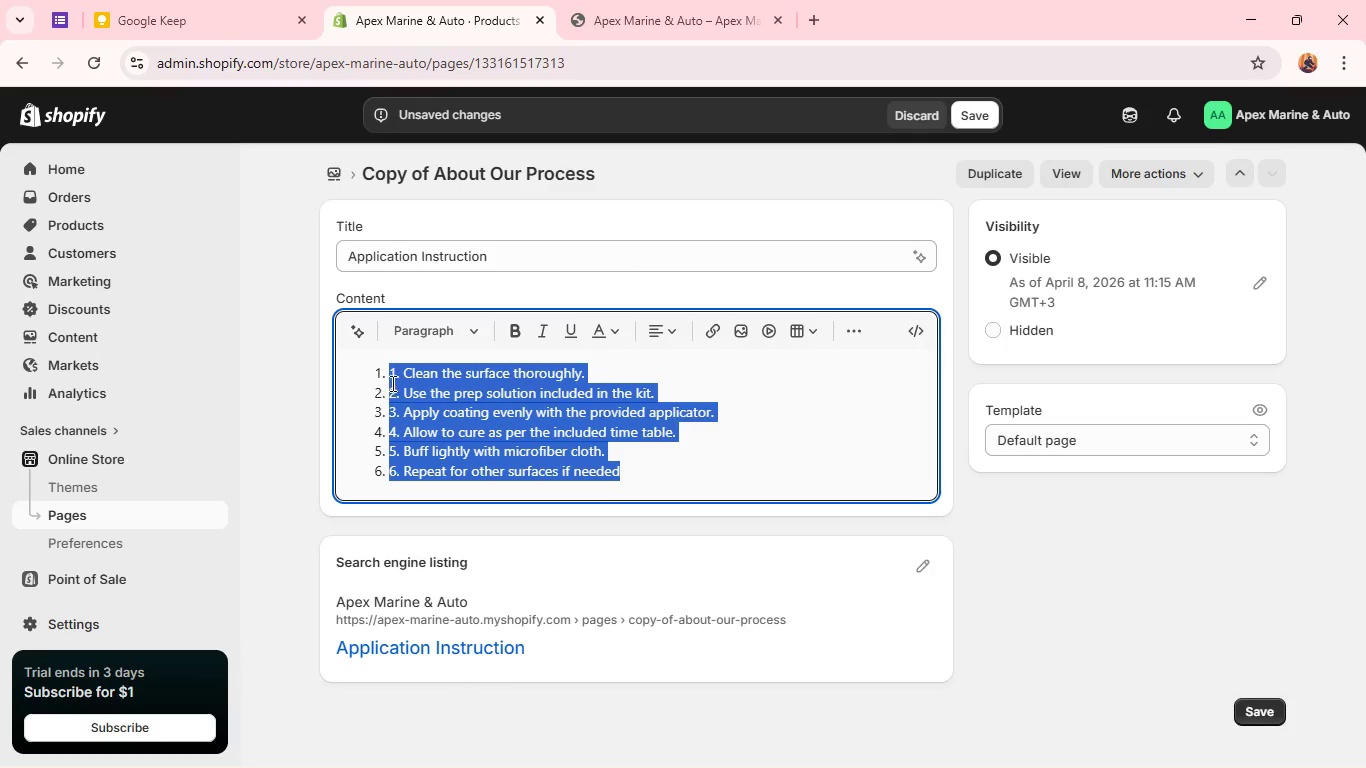 
left_click([388, 372])
 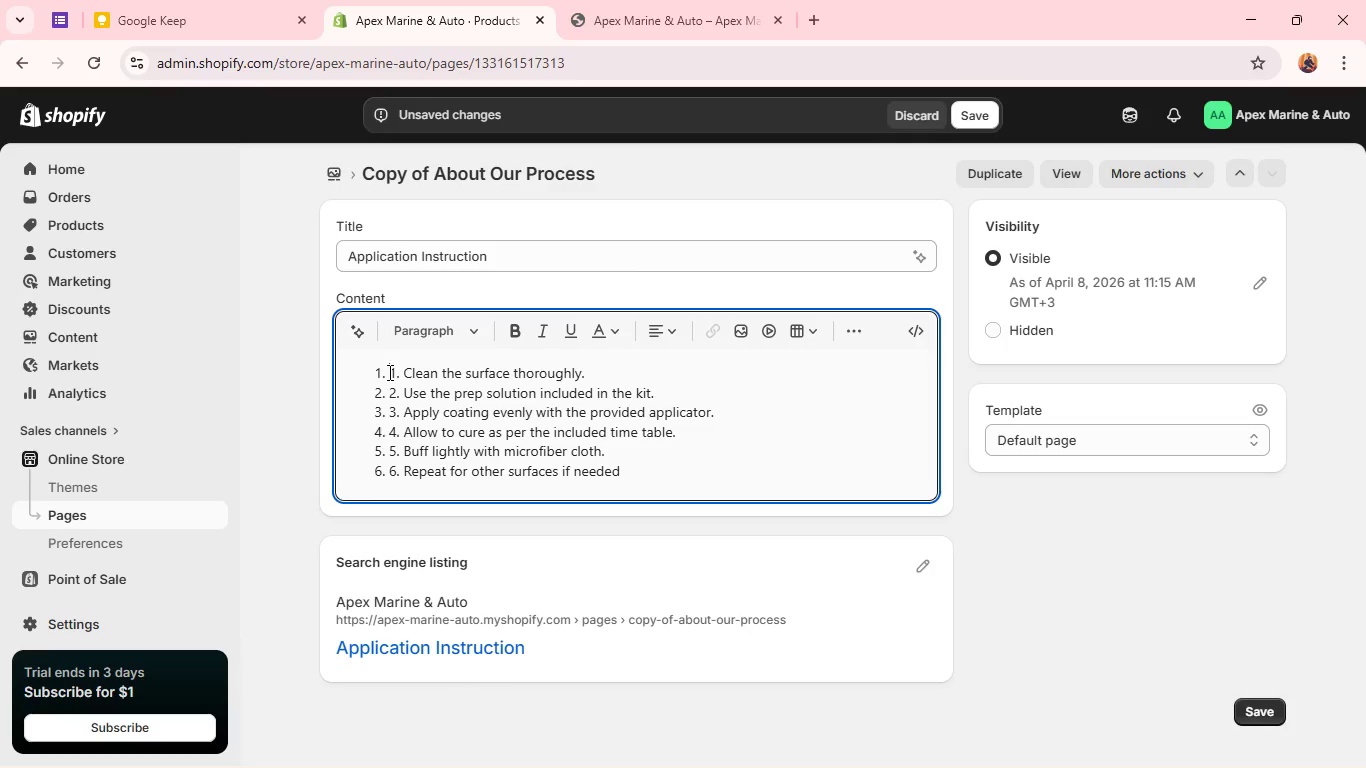 
key(Backspace)
 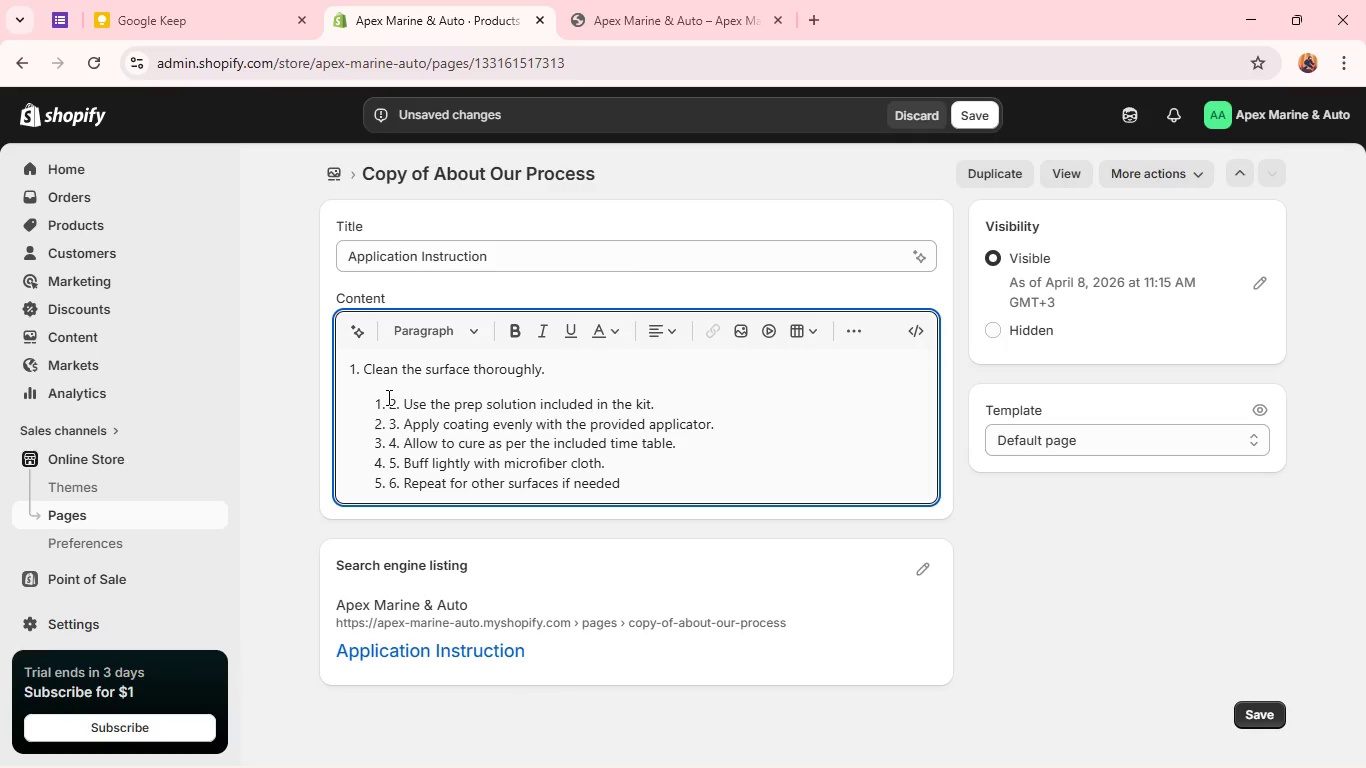 
left_click([387, 397])
 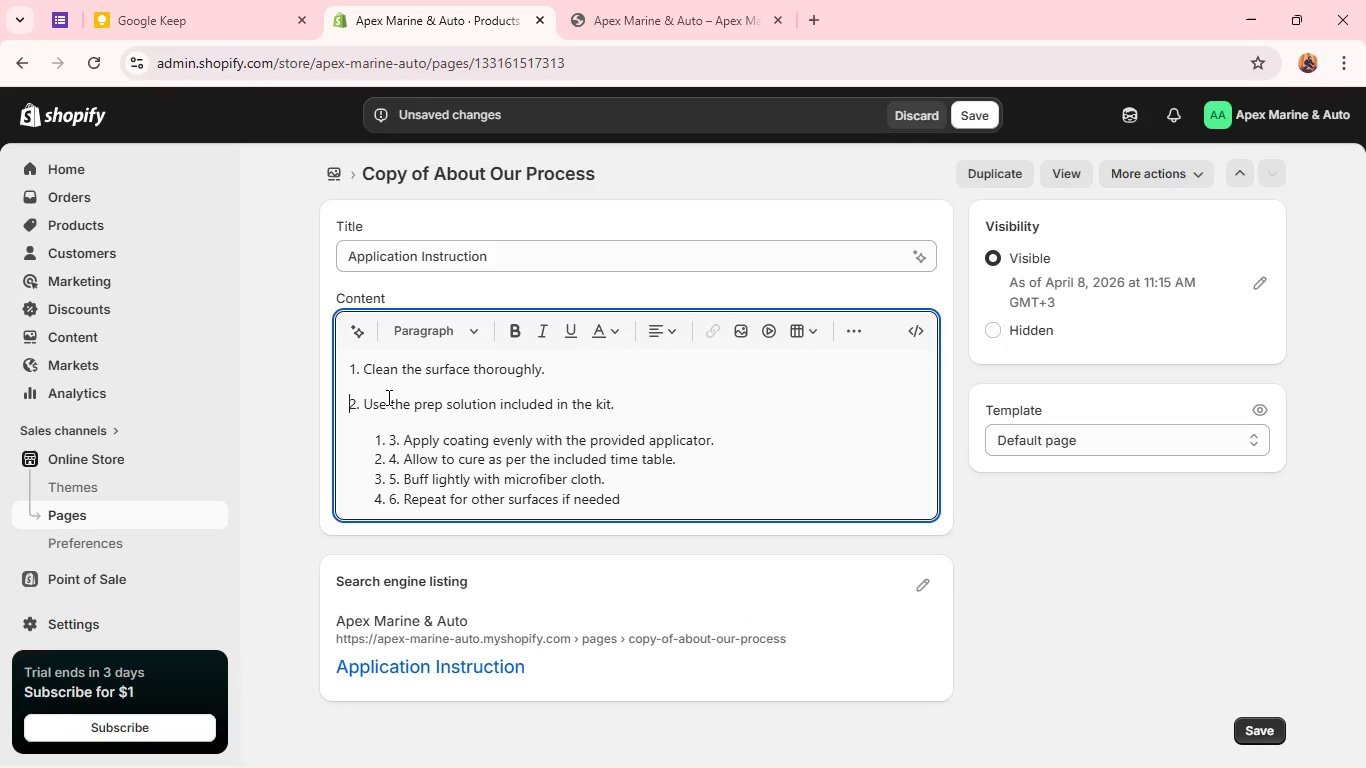 
key(Backspace)
 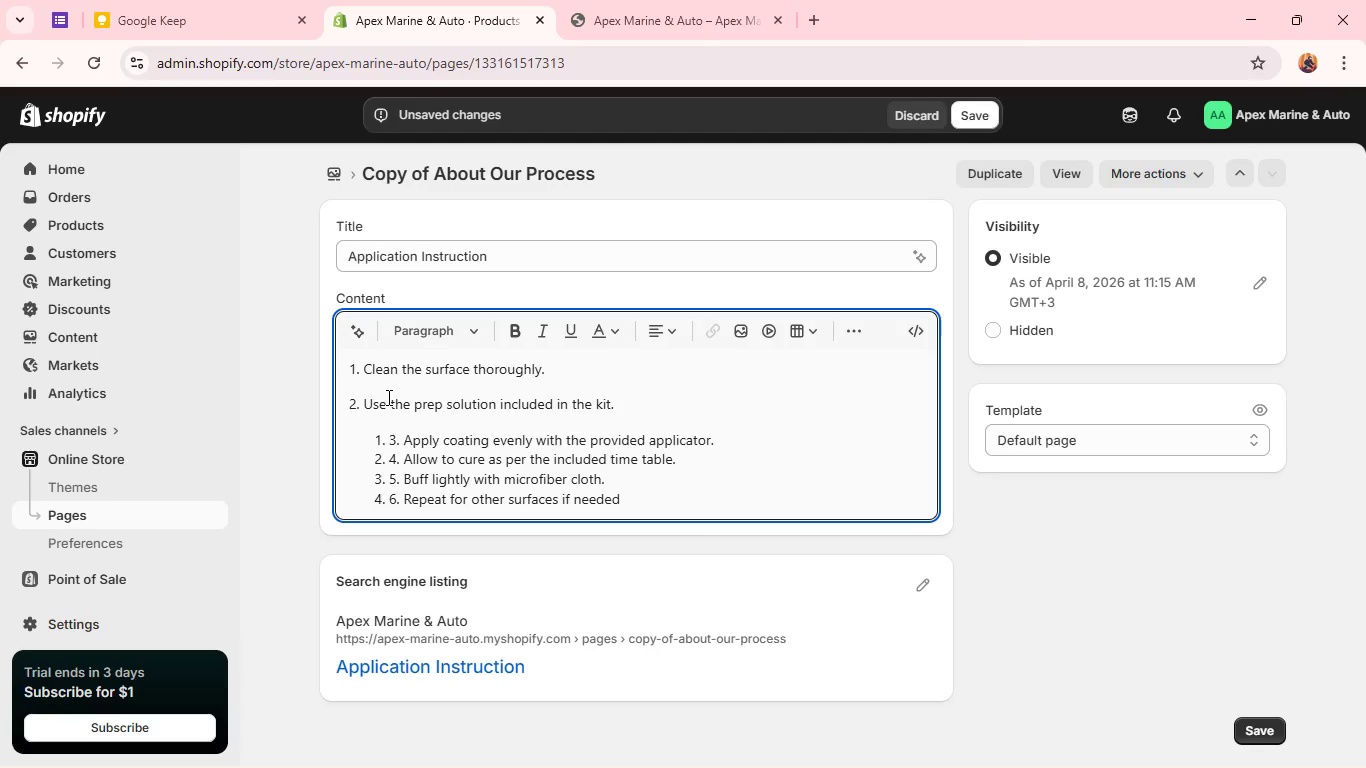 
key(Backspace)
 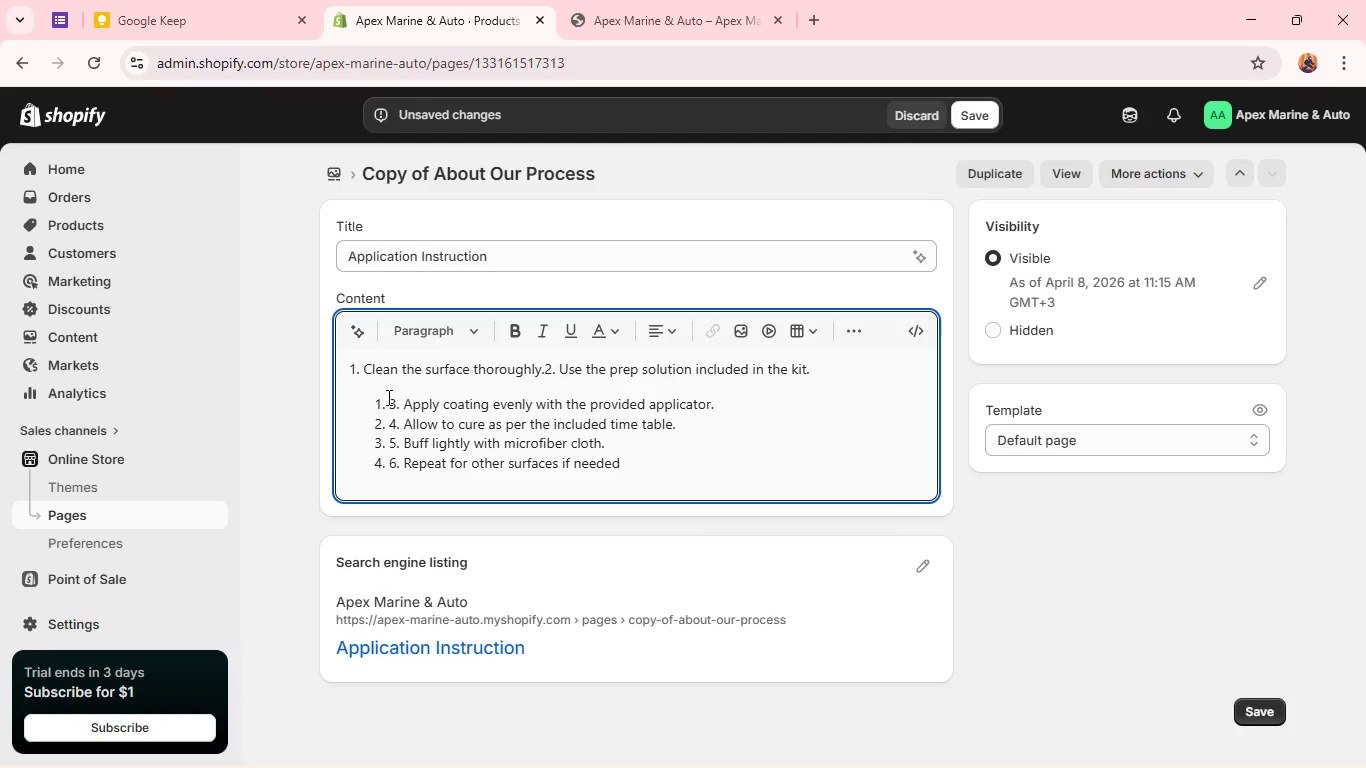 
key(Enter)
 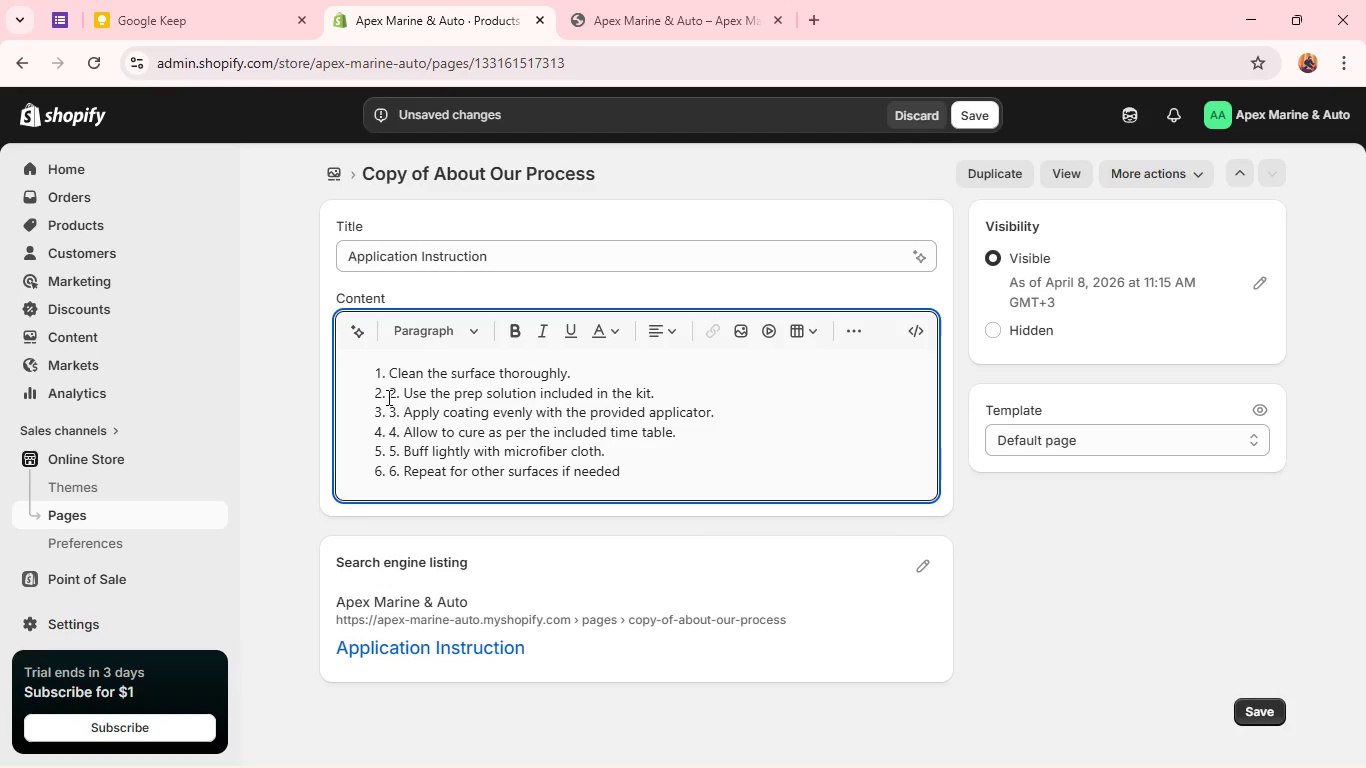 
key(Backspace)
 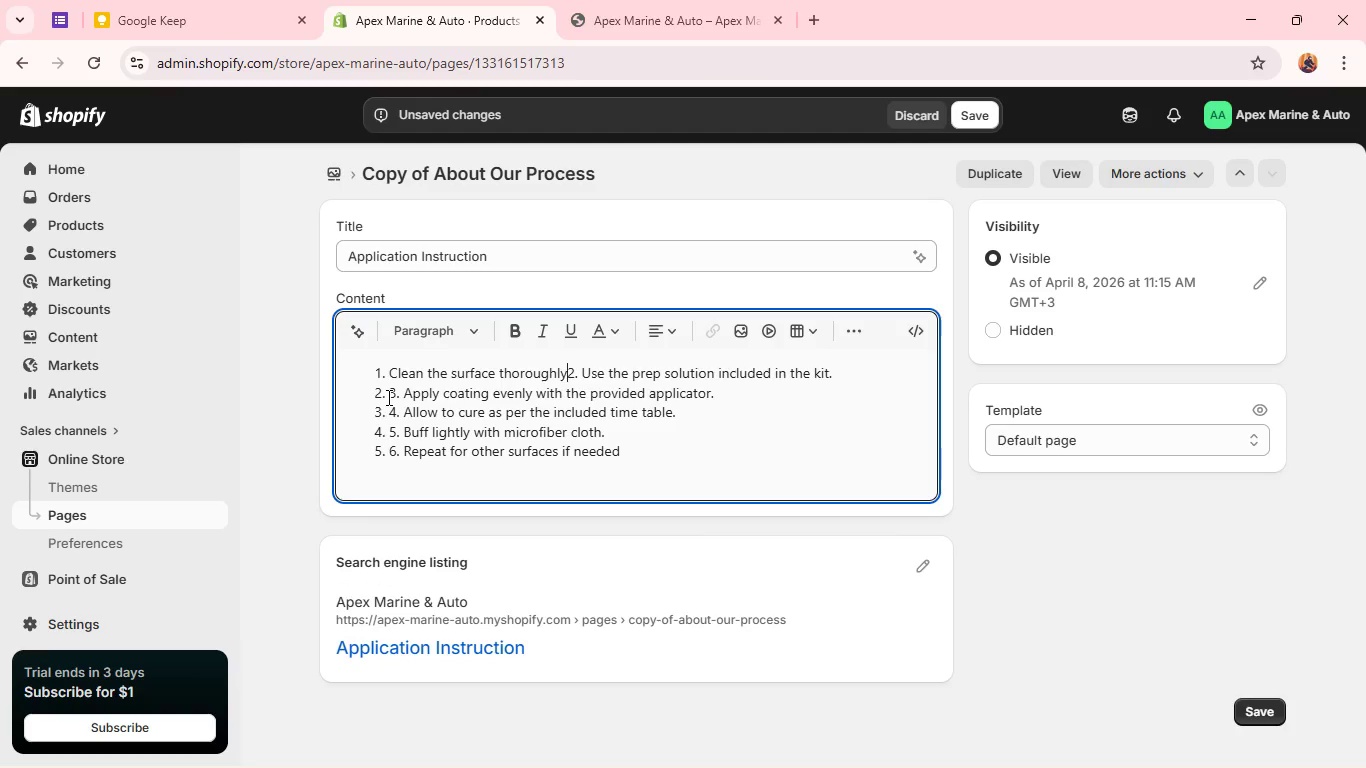 
key(Backspace)
 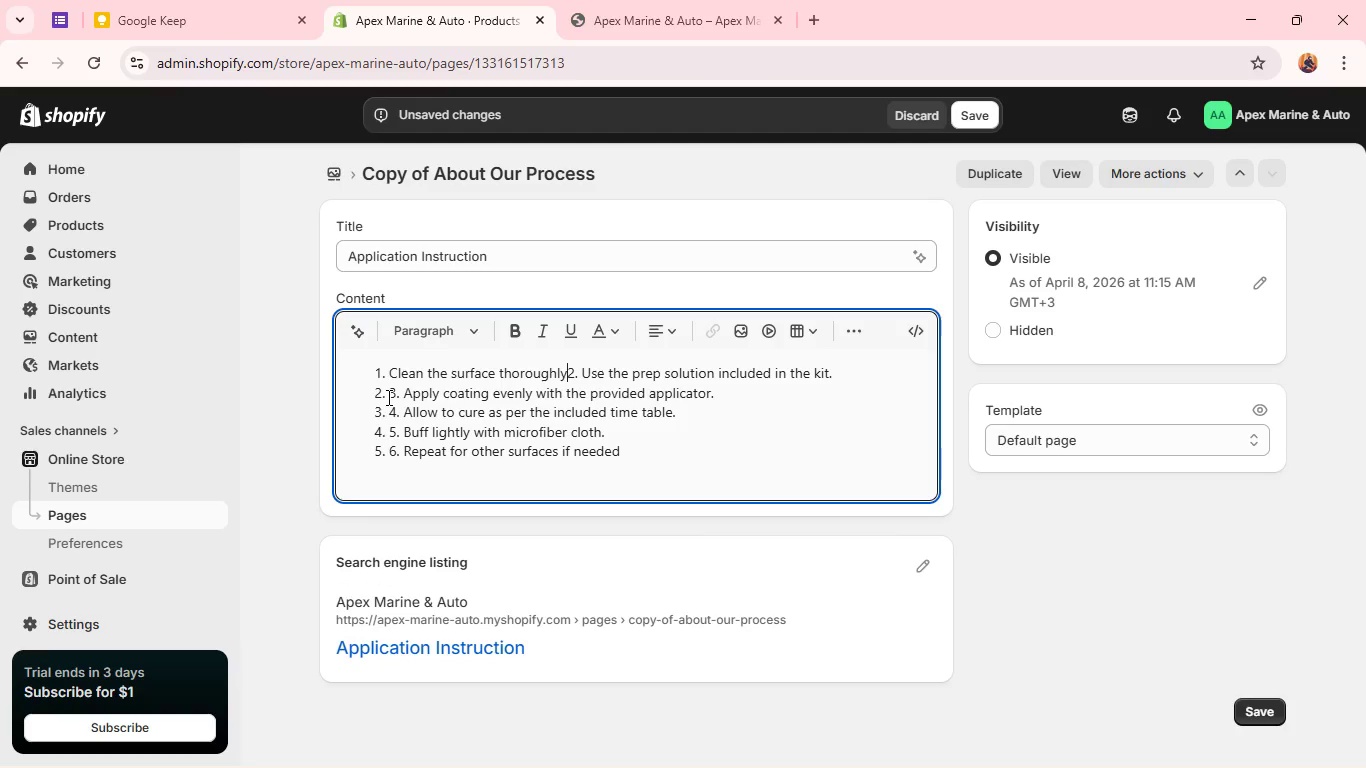 
key(Control+Z)
 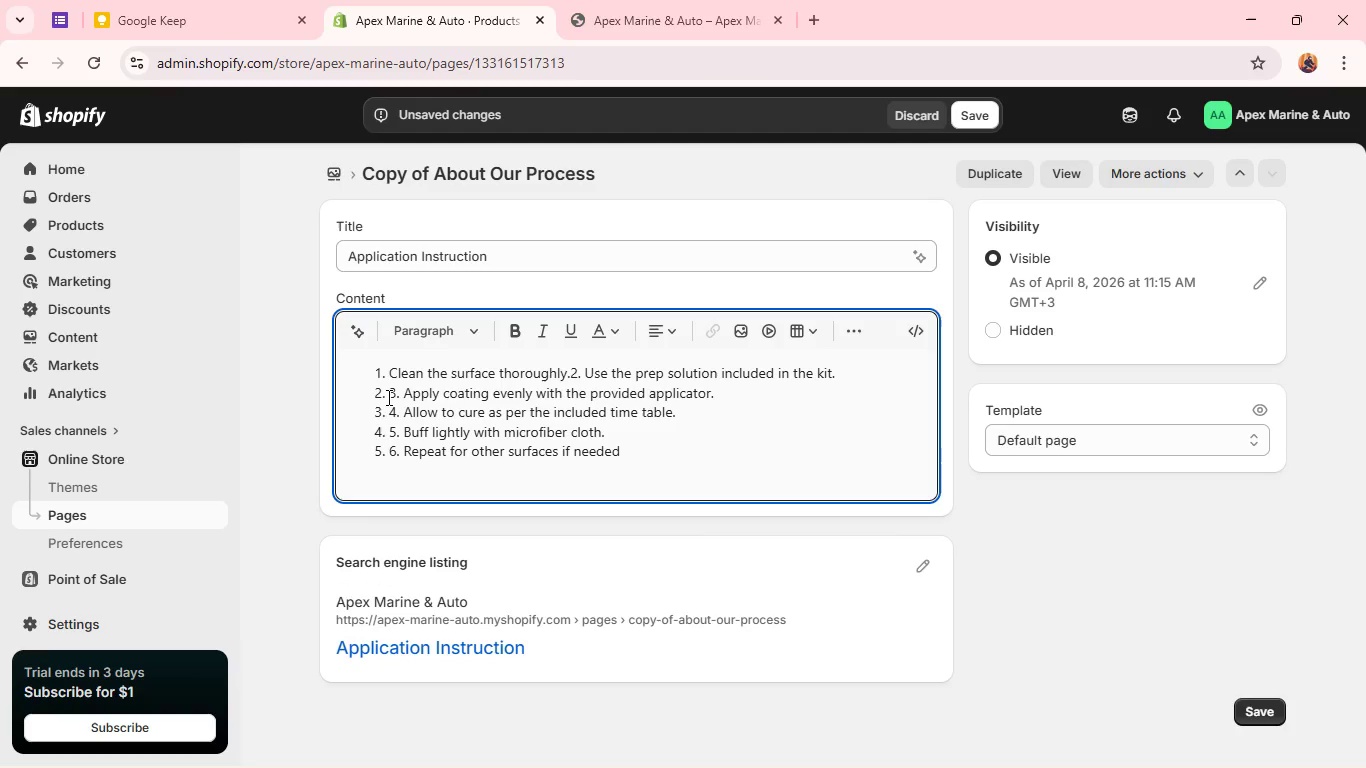 
key(Control+A)
 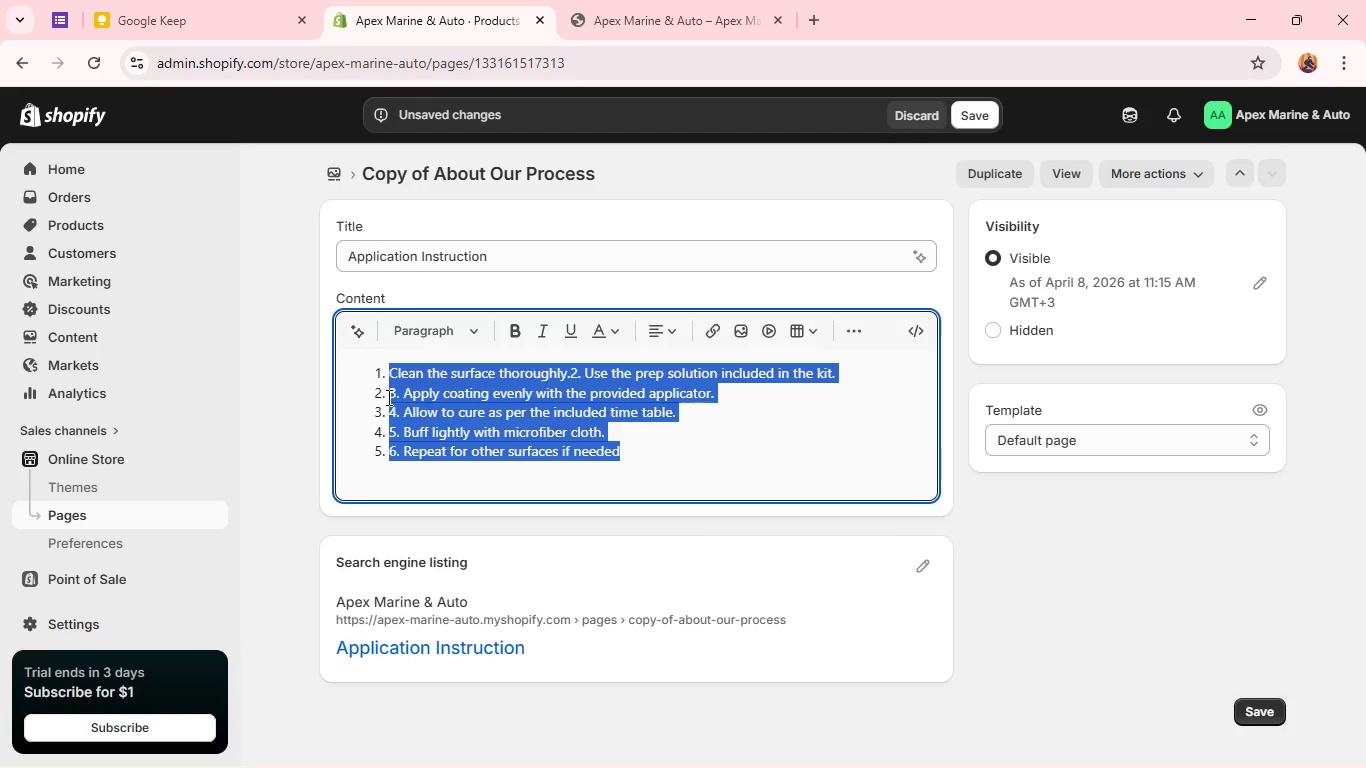 
key(Backspace)
 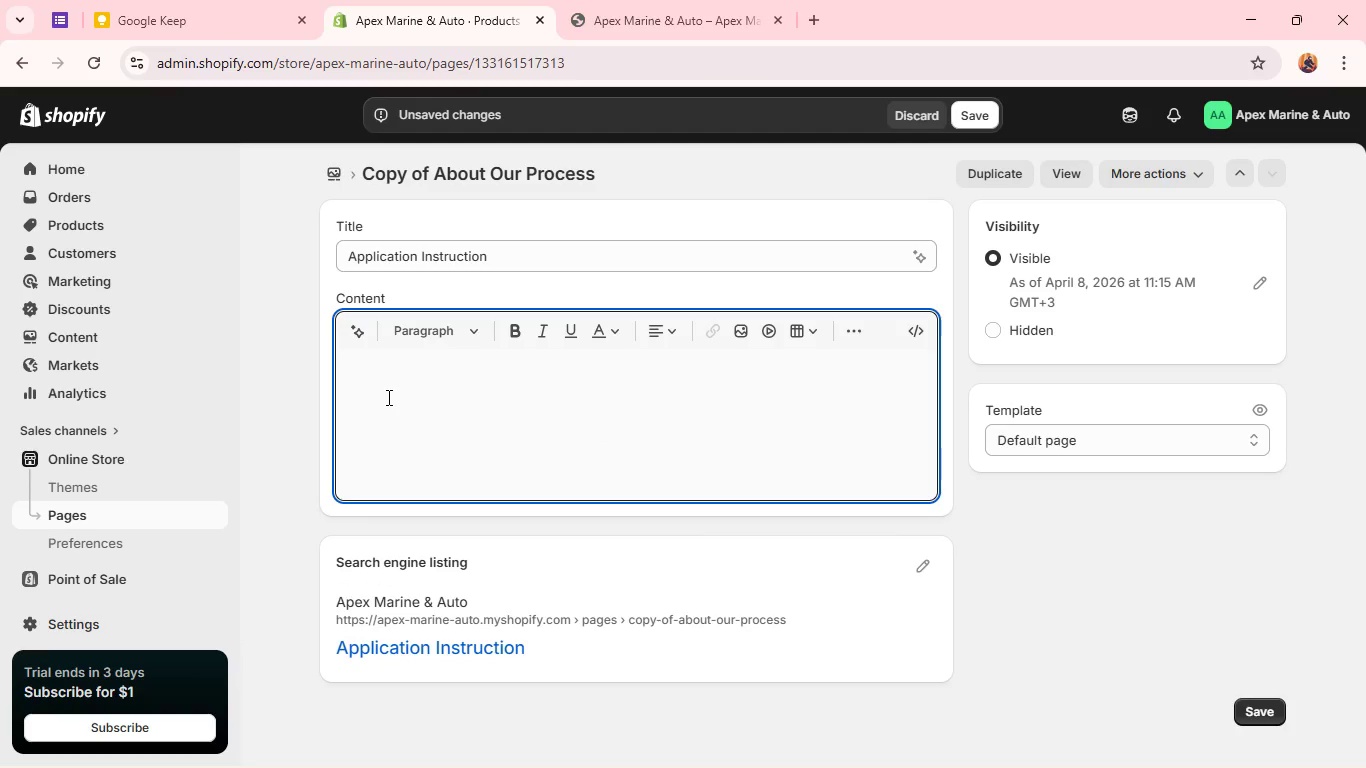 
key(Control+V)
 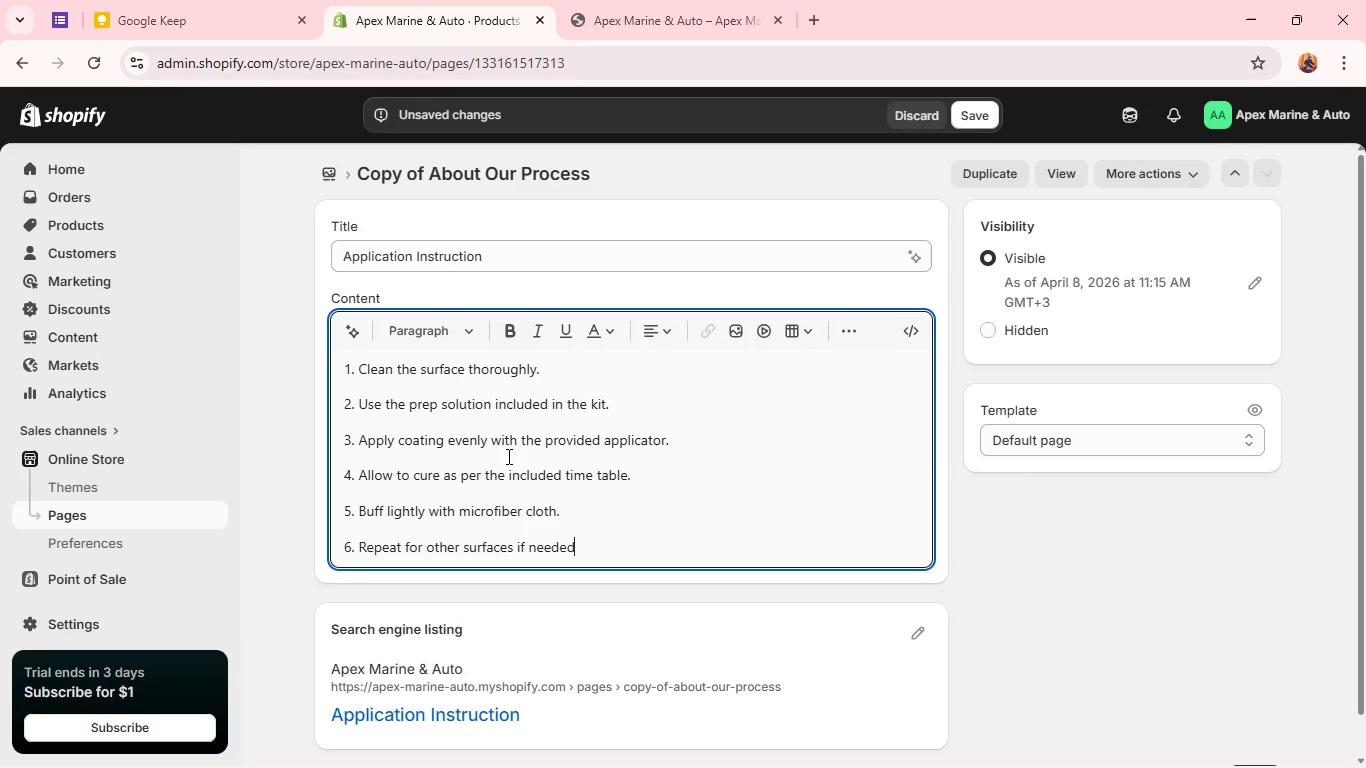 
key(Control+A)
 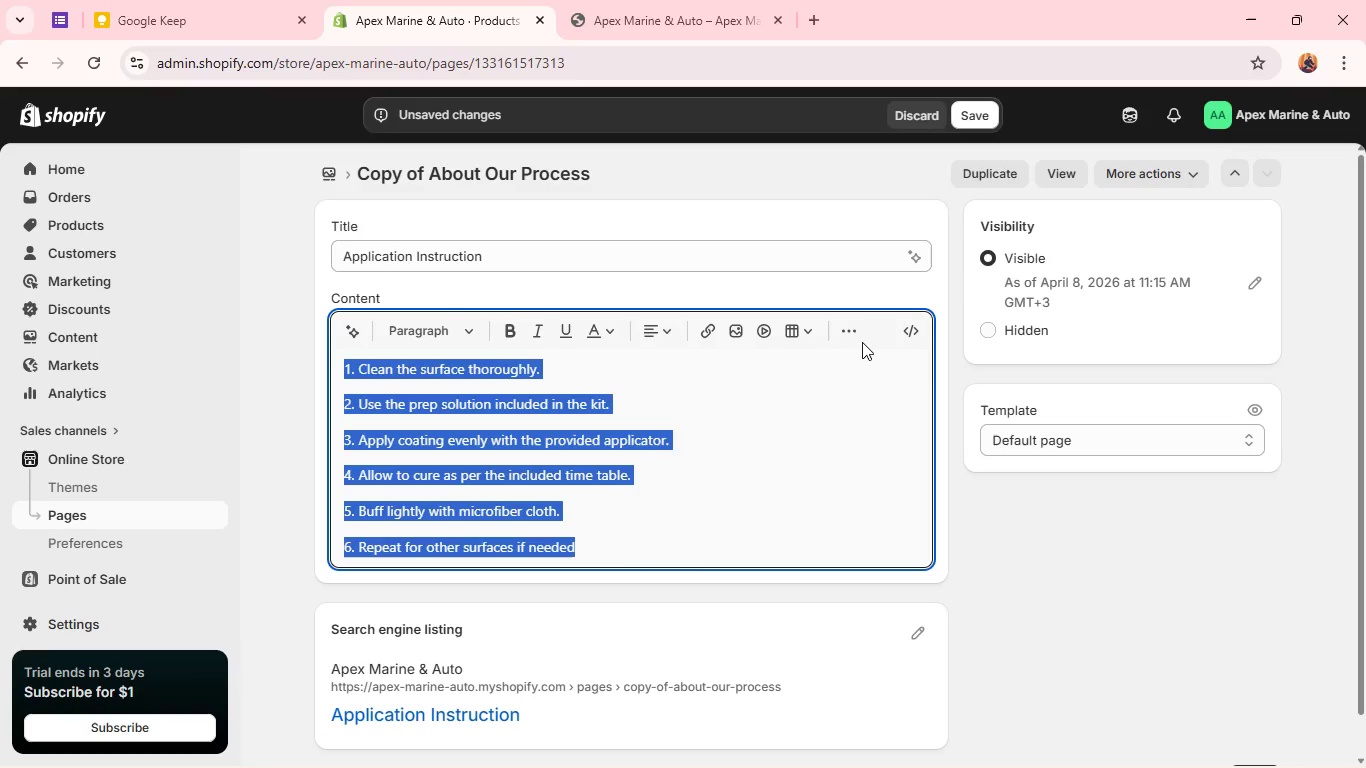 
left_click([849, 334])
 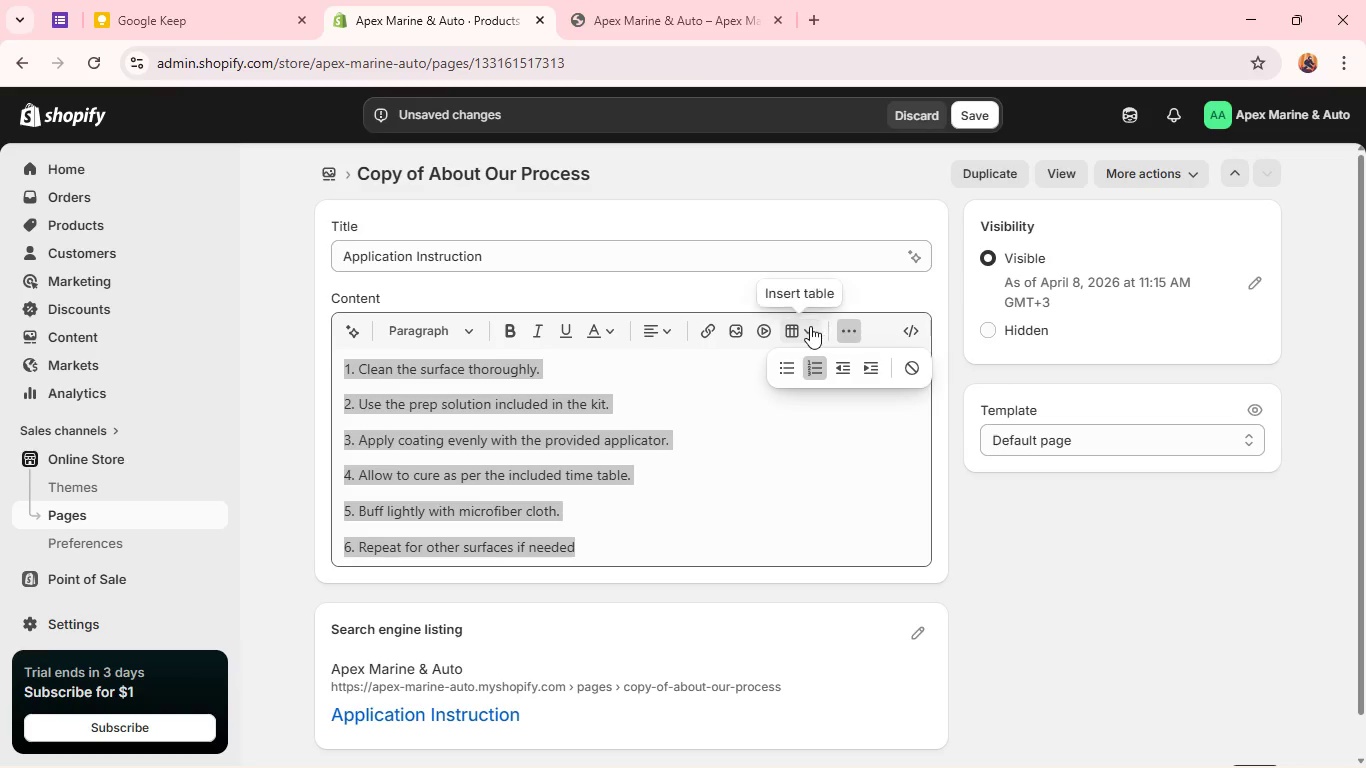 
left_click([808, 326])
 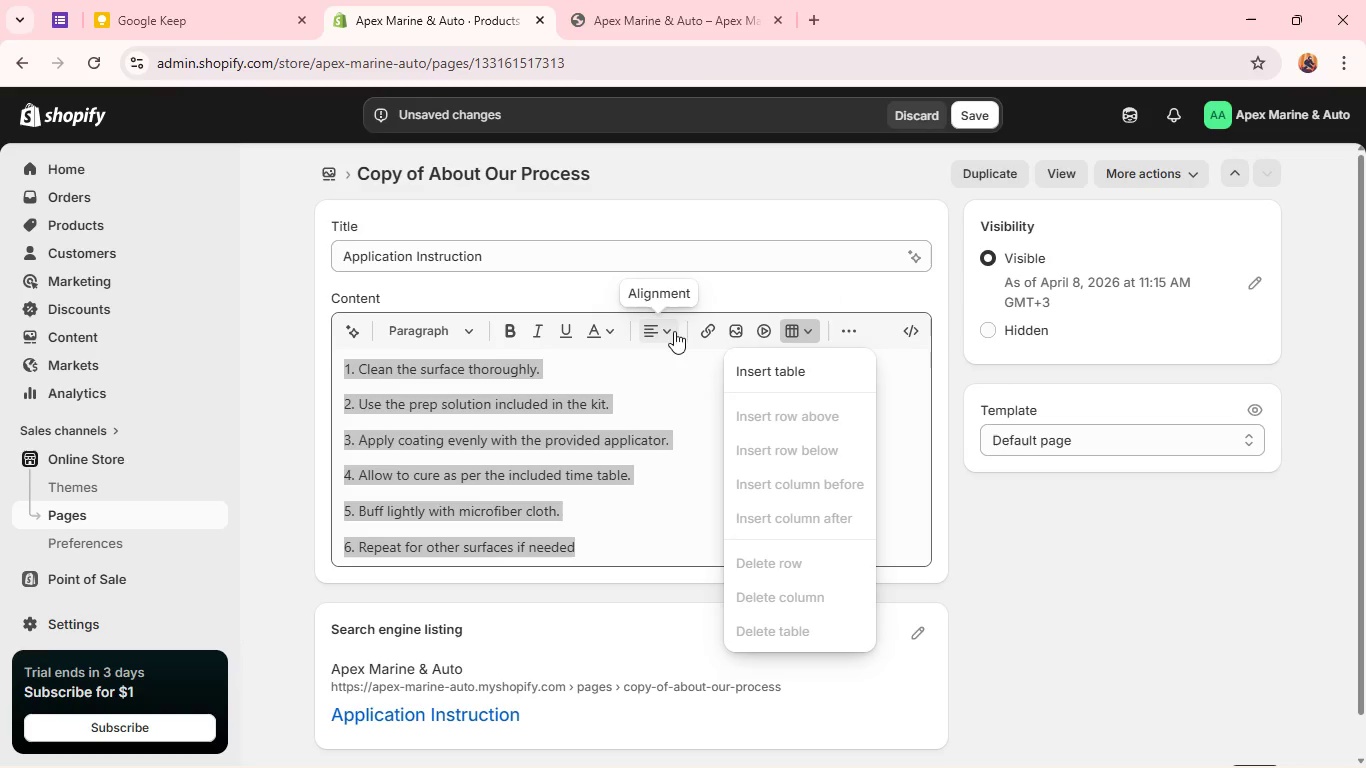 
left_click([669, 330])
 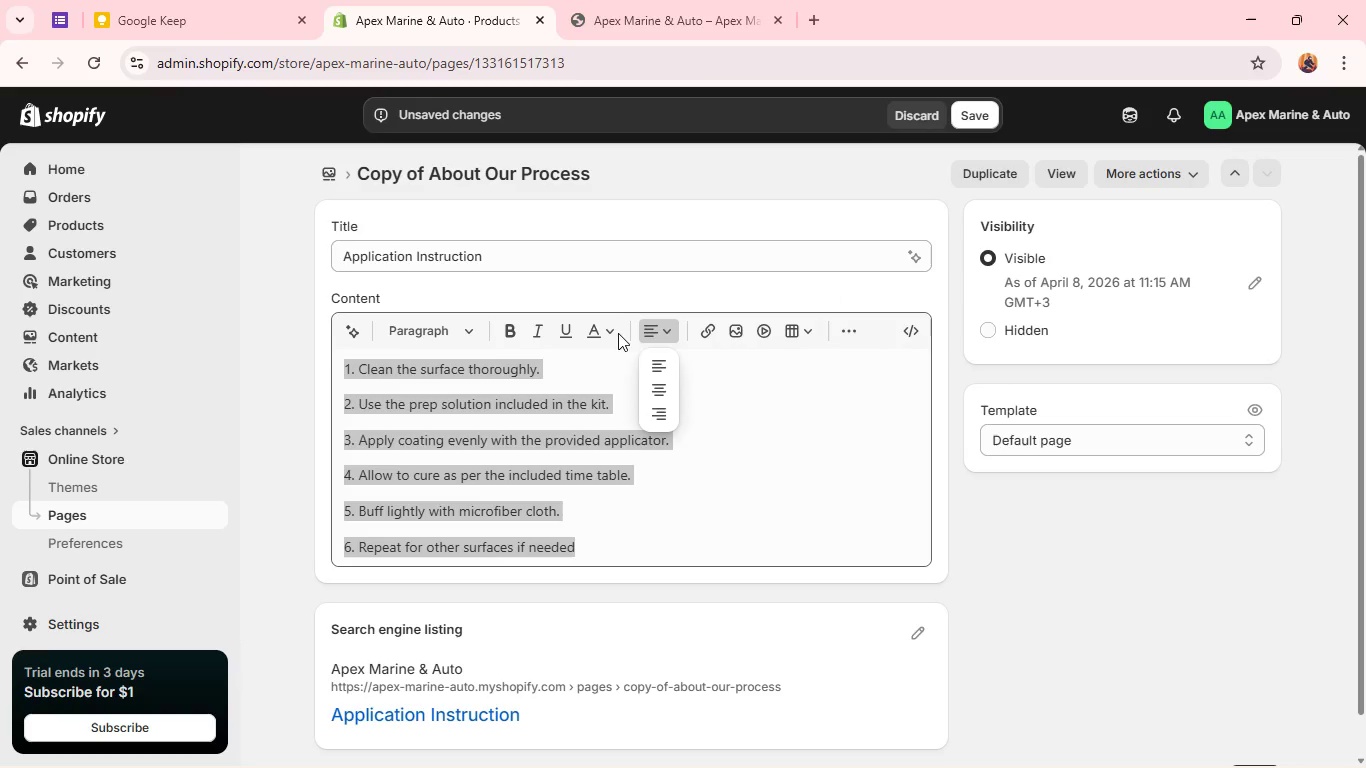 
left_click([615, 333])
 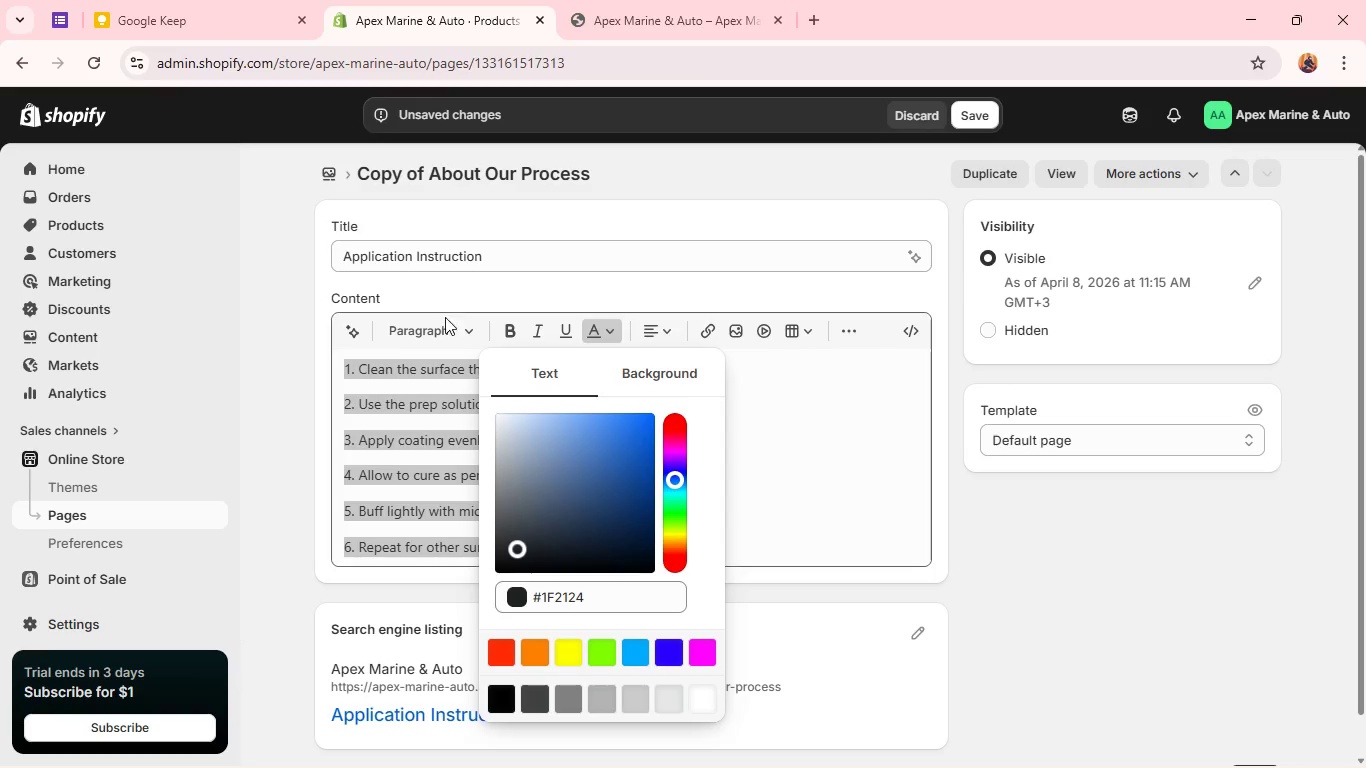 
left_click([465, 333])
 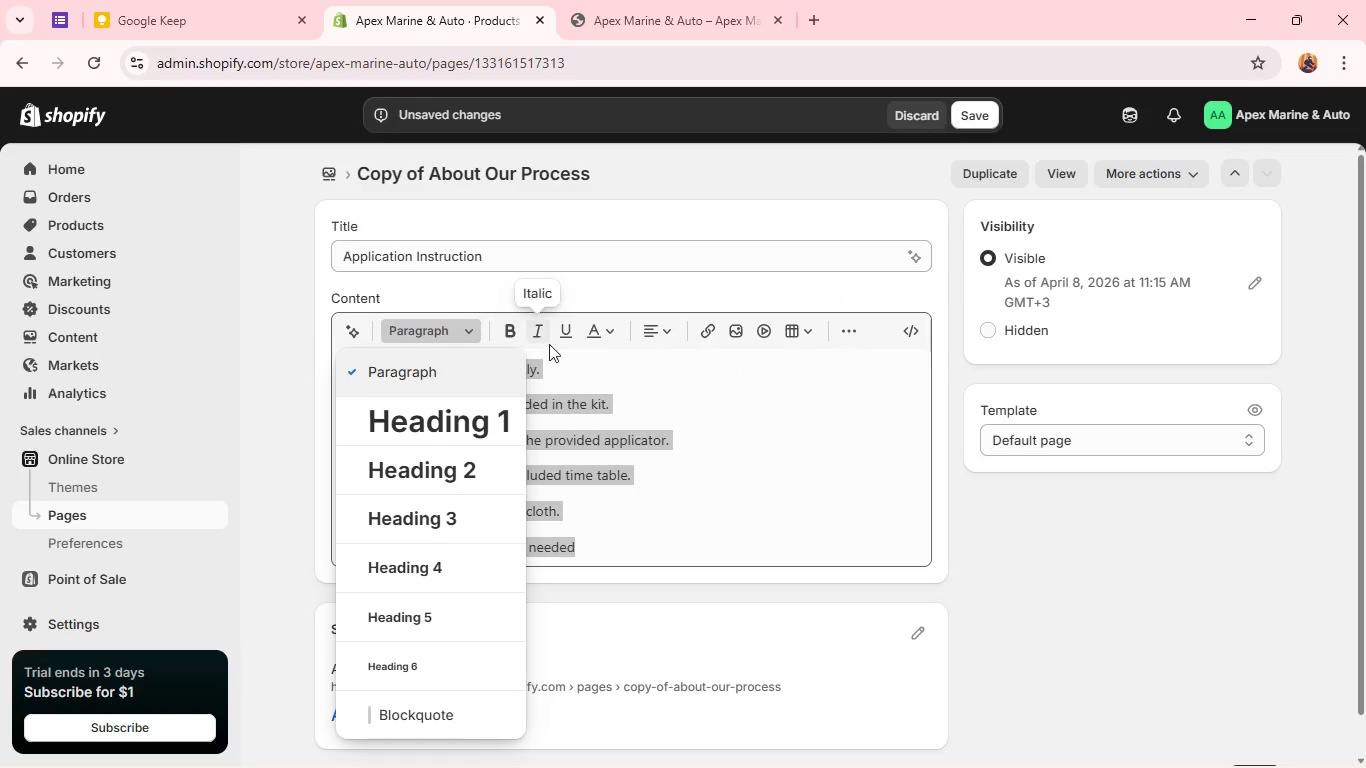 
left_click([696, 403])
 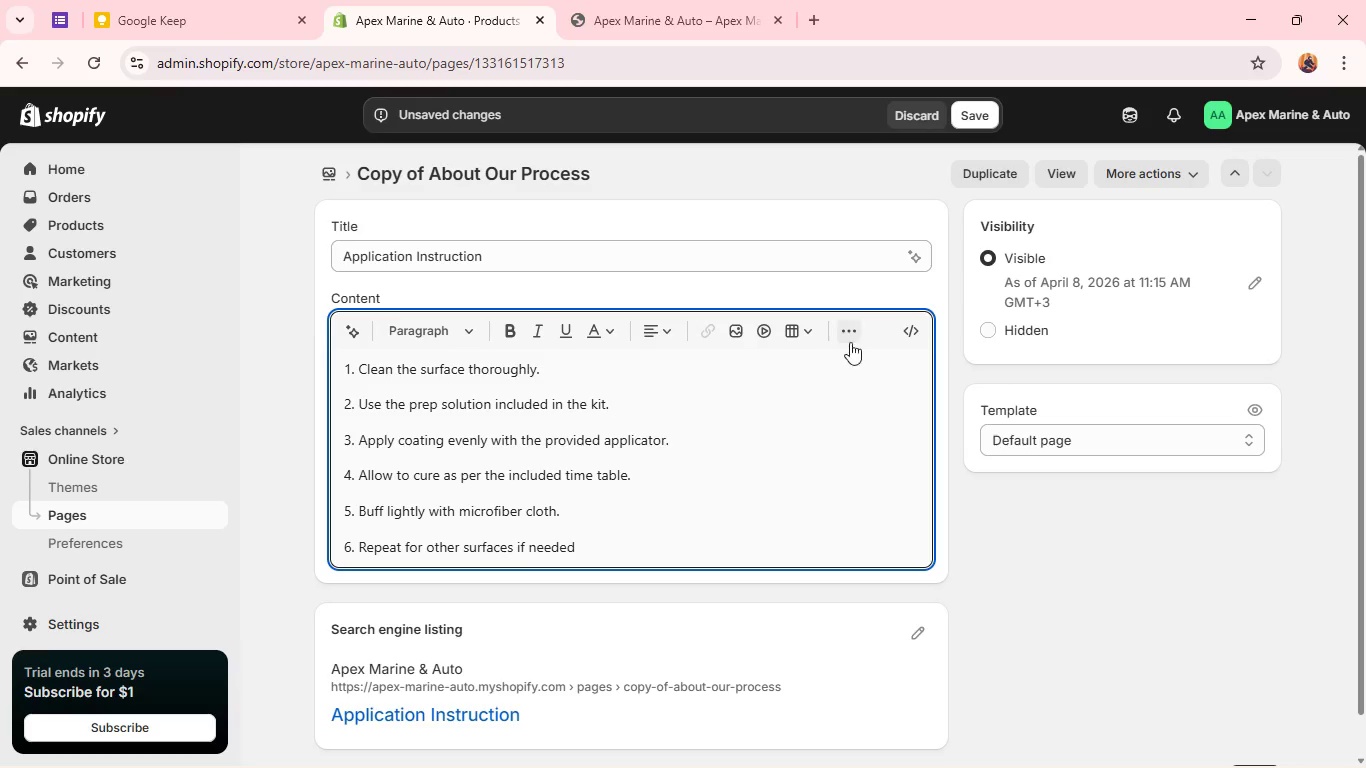 
left_click([851, 336])
 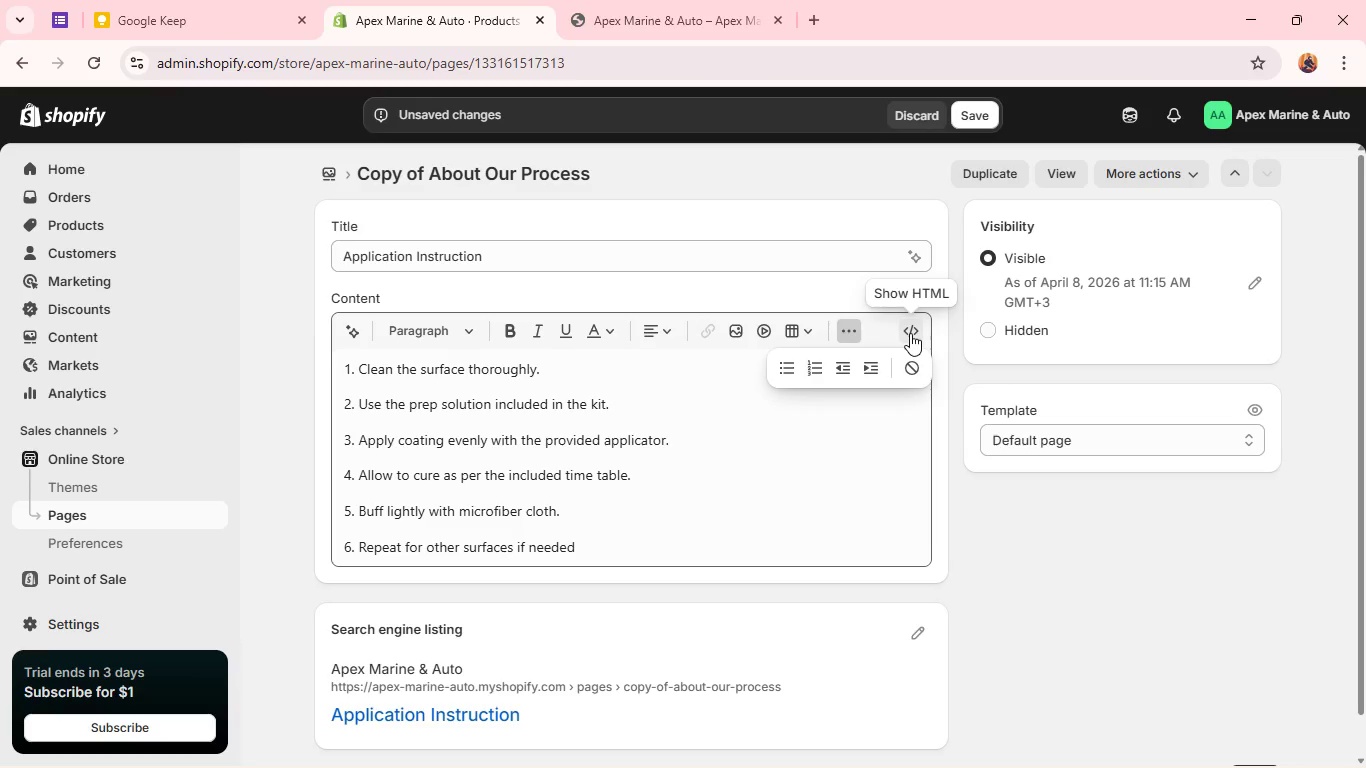 
left_click([848, 452])
 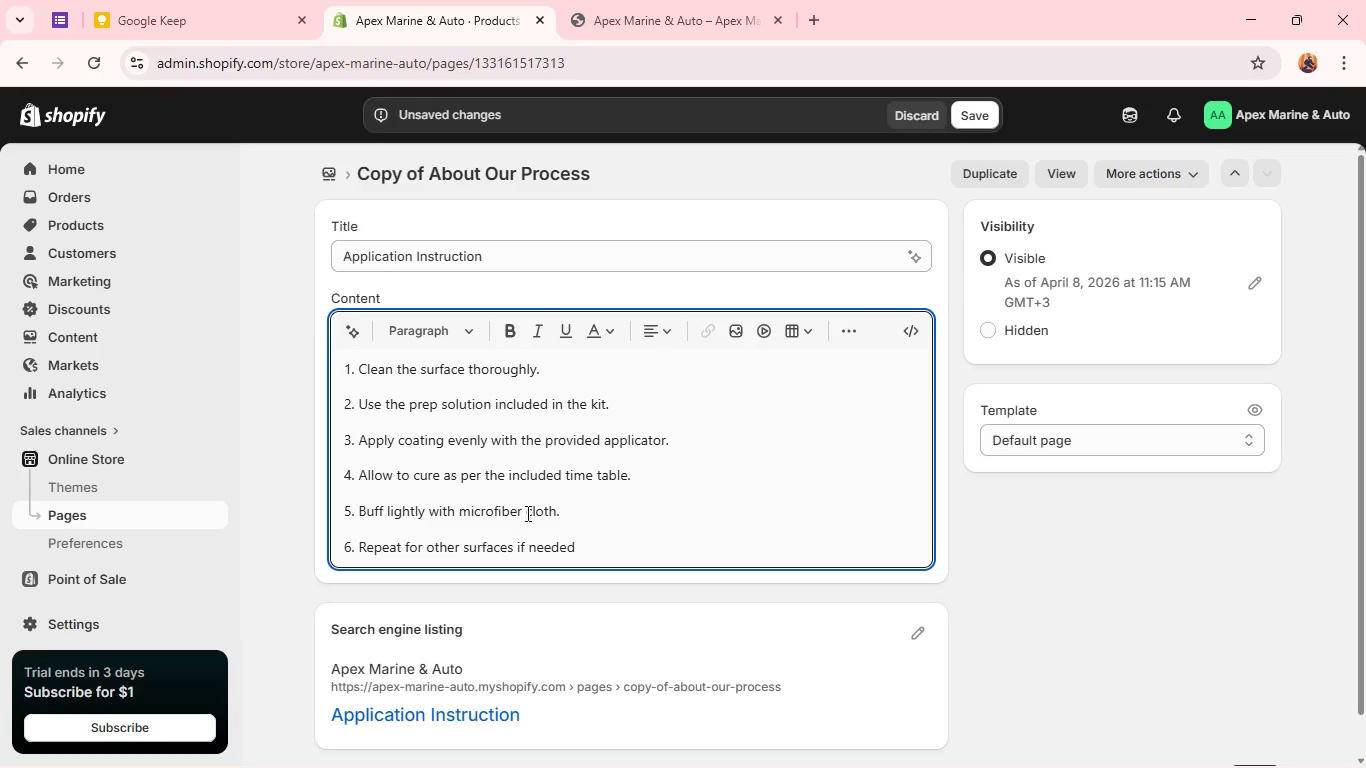 
scroll: coordinate [495, 504], scroll_direction: up, amount: 1.0
 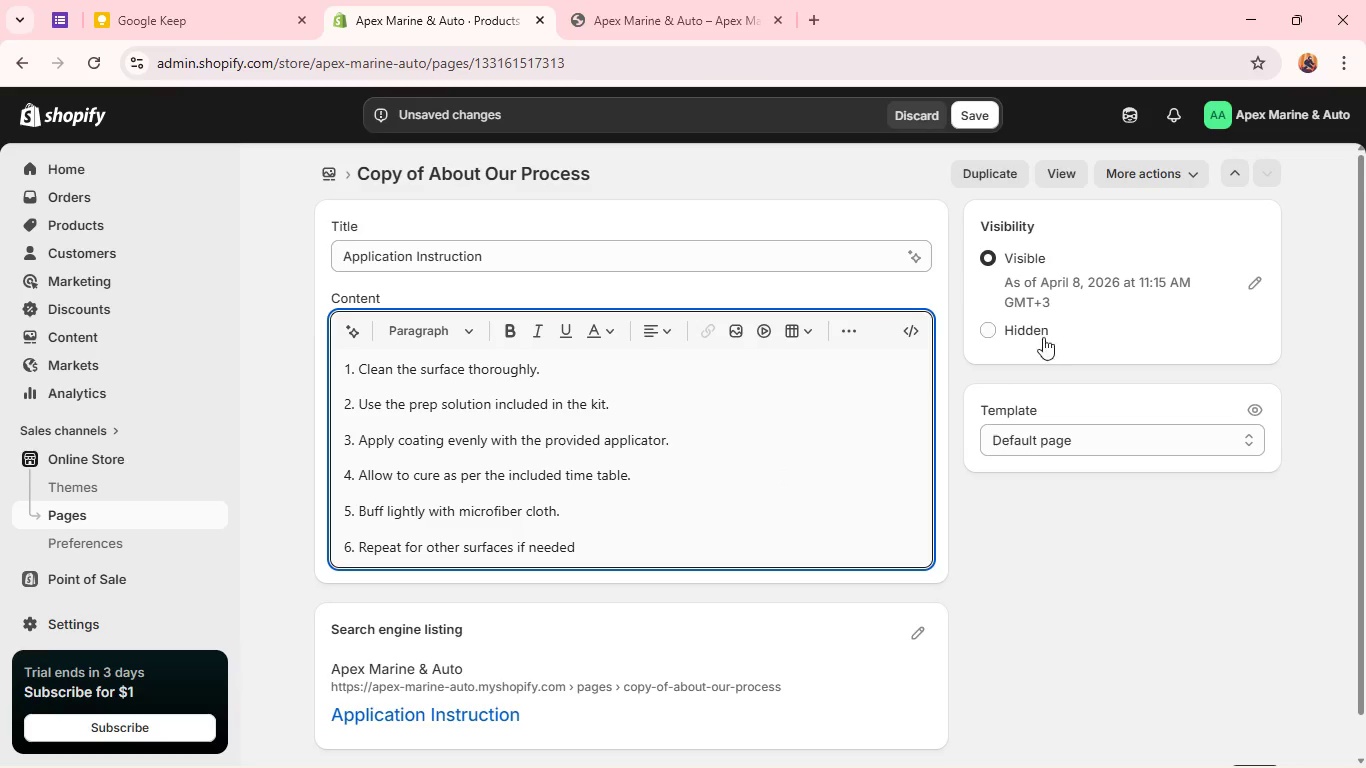 
left_click([1004, 319])
 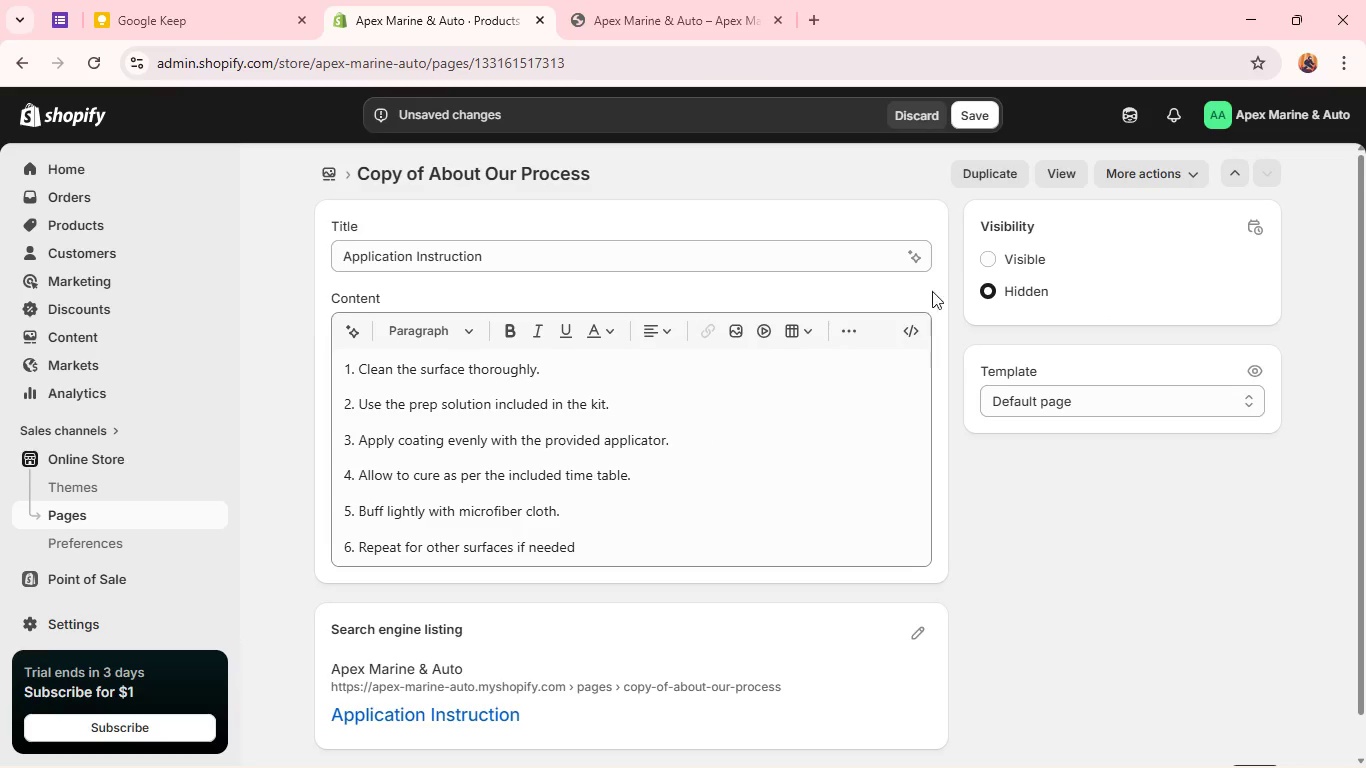 
left_click([980, 262])
 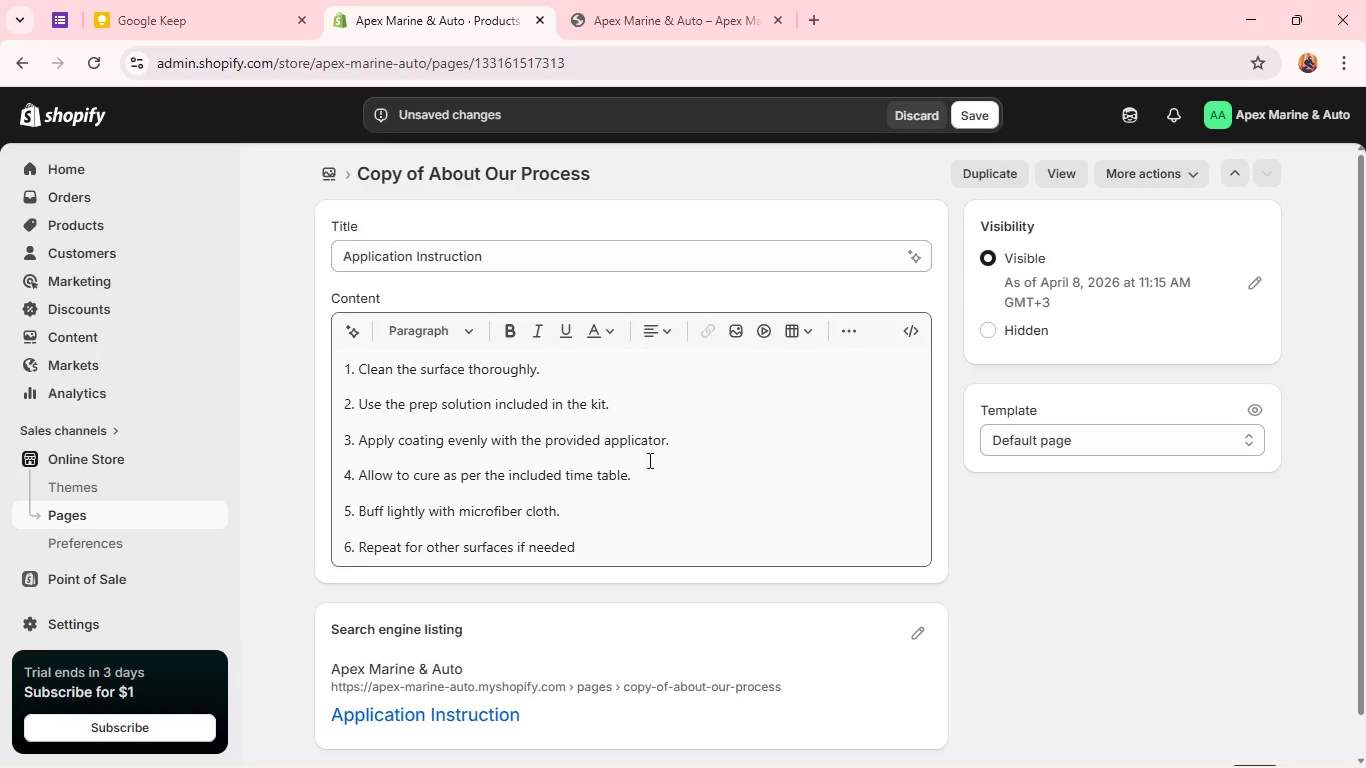 
scroll: coordinate [630, 494], scroll_direction: down, amount: 1.0
 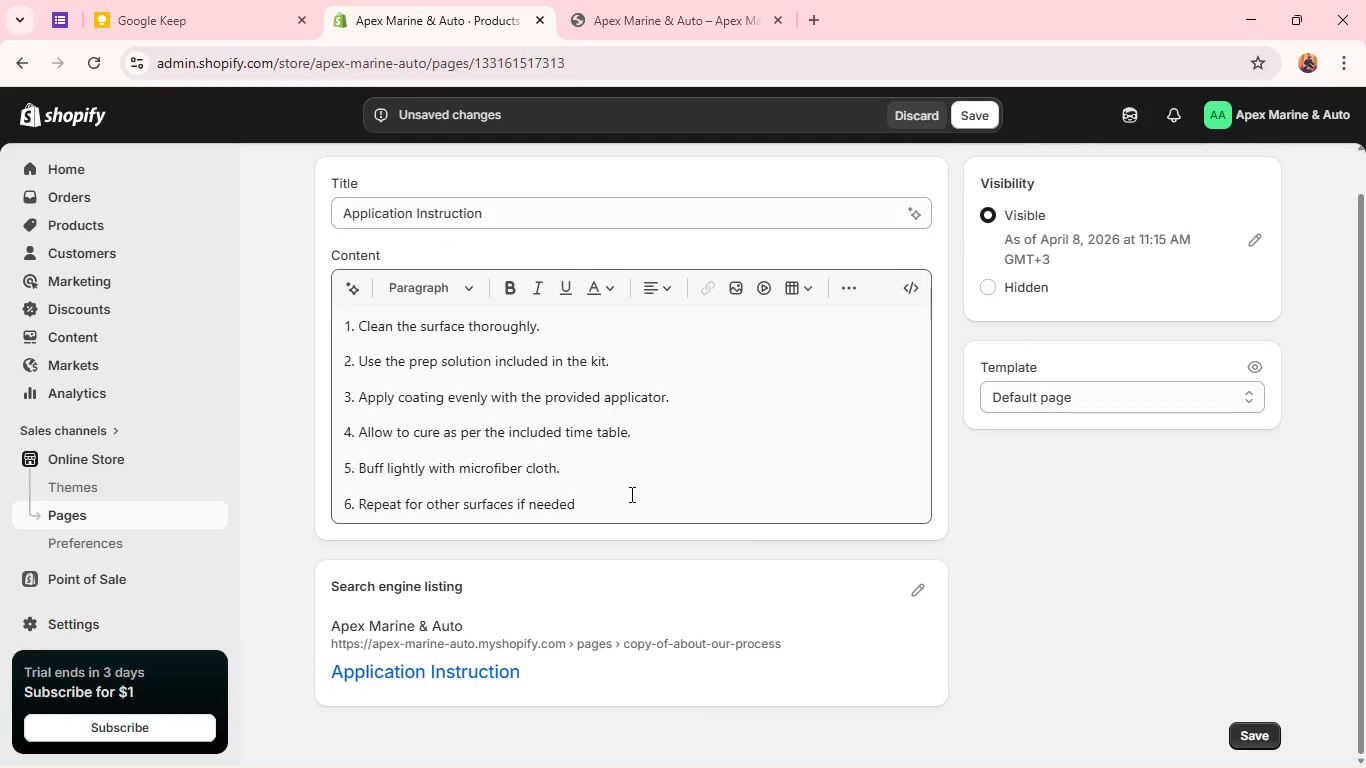 
left_click_drag(start_coordinate=[594, 507], to_coordinate=[345, 309])
 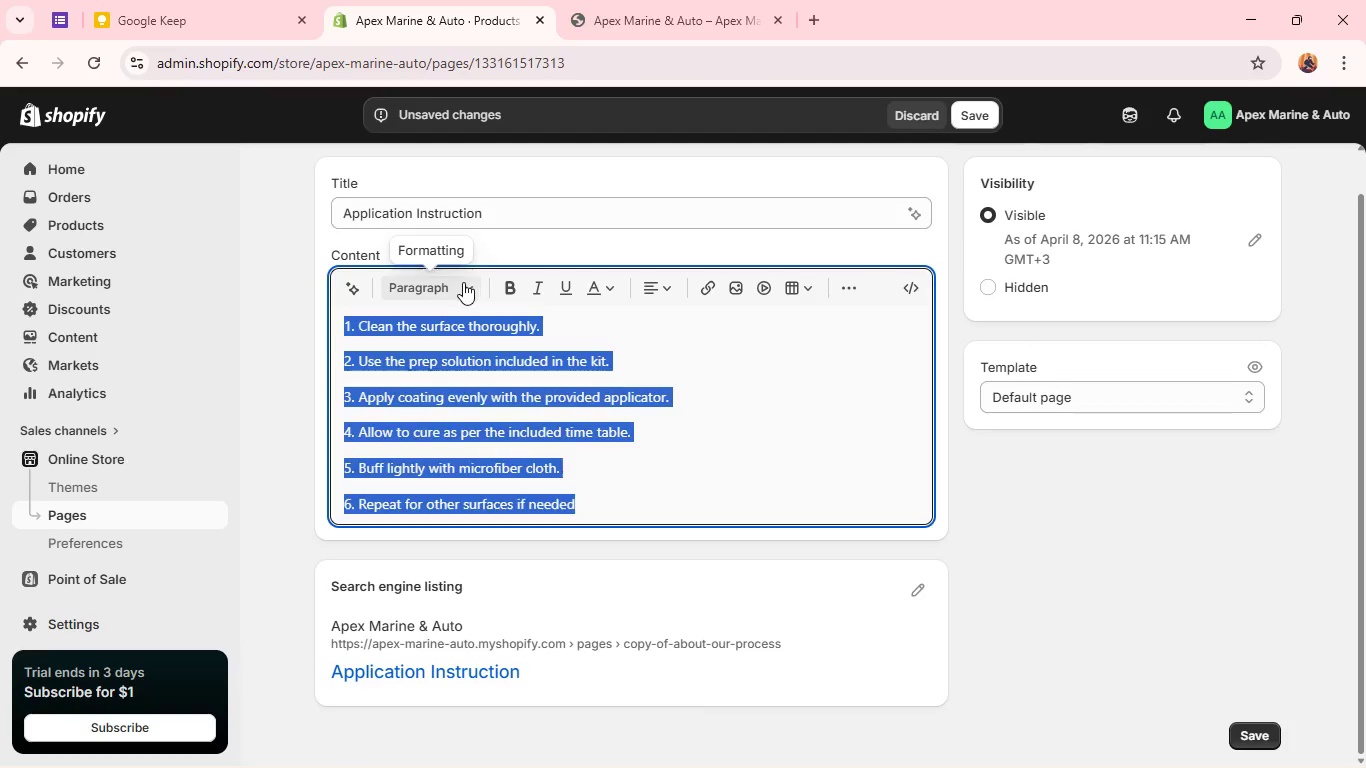 
left_click([463, 282])
 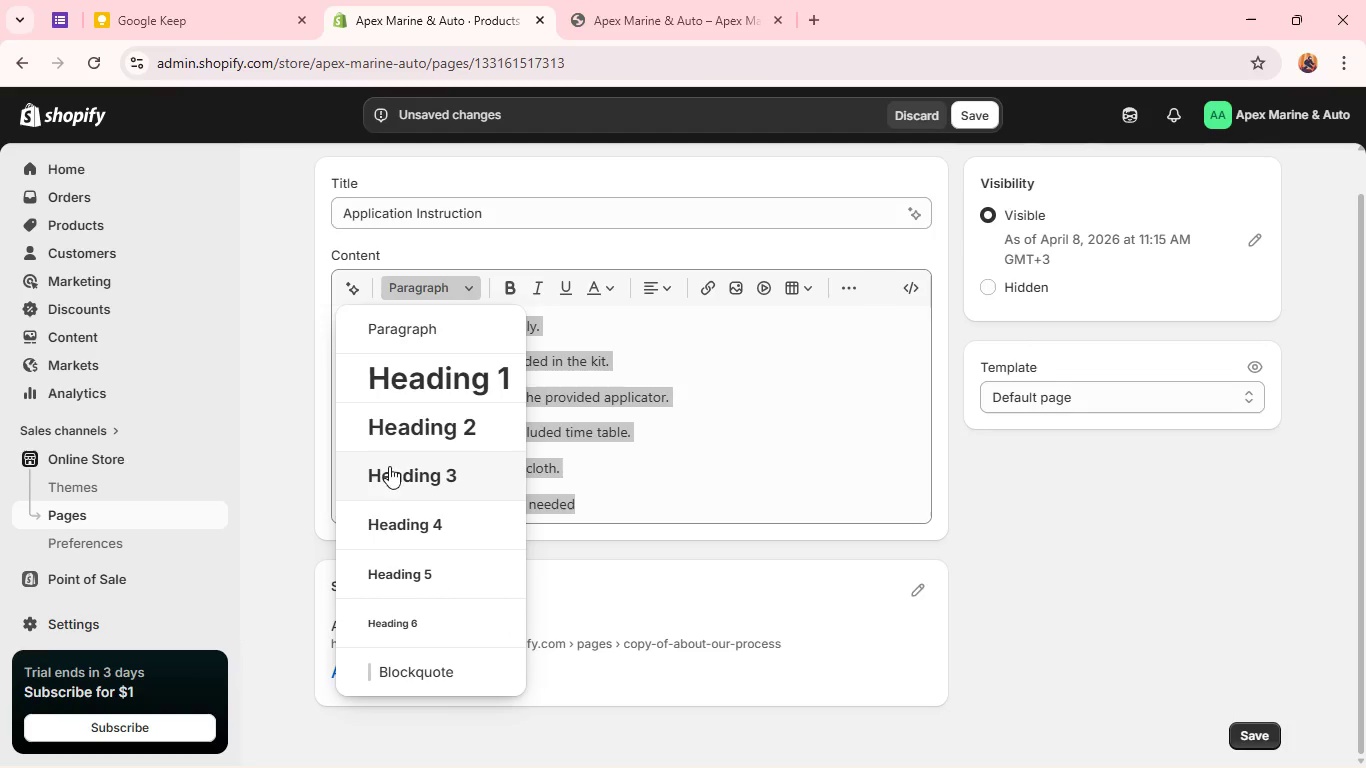 
scroll: coordinate [406, 533], scroll_direction: down, amount: 3.0
 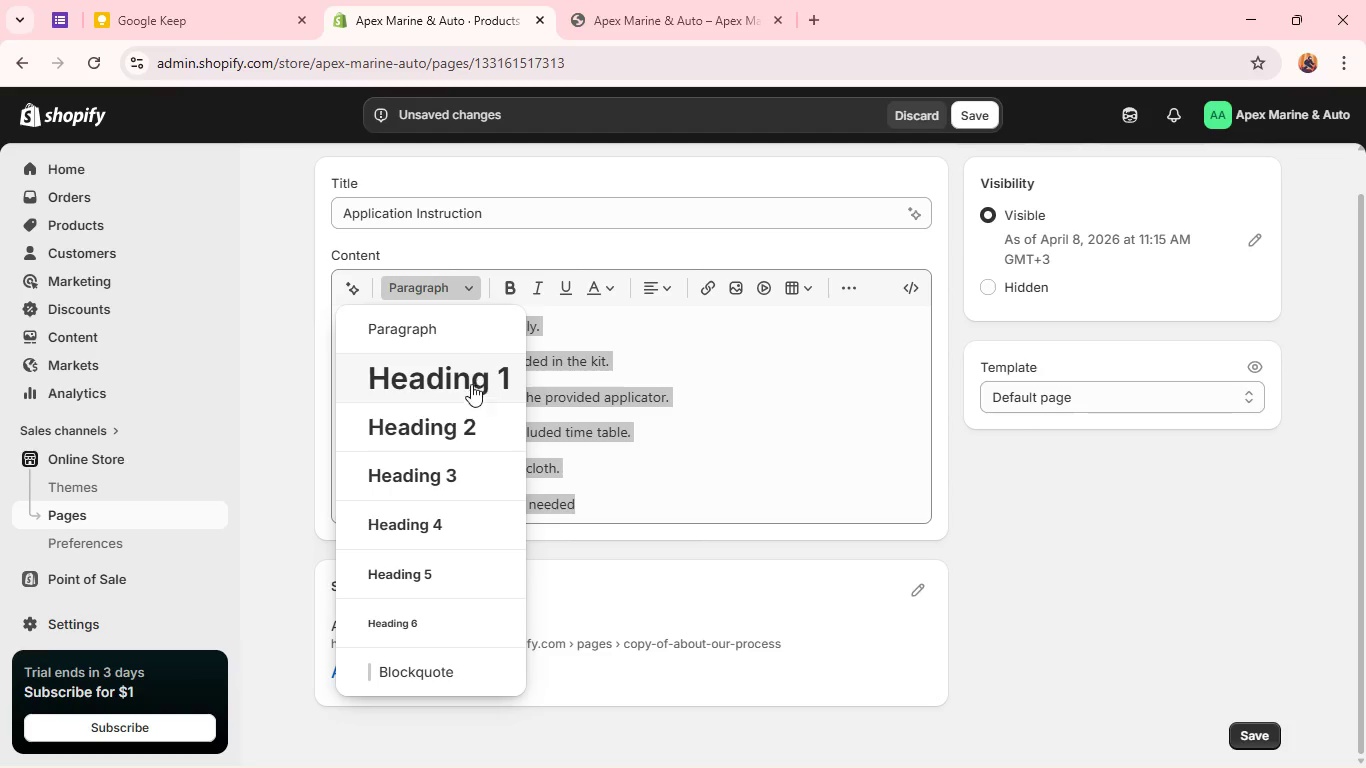 
left_click([694, 419])
 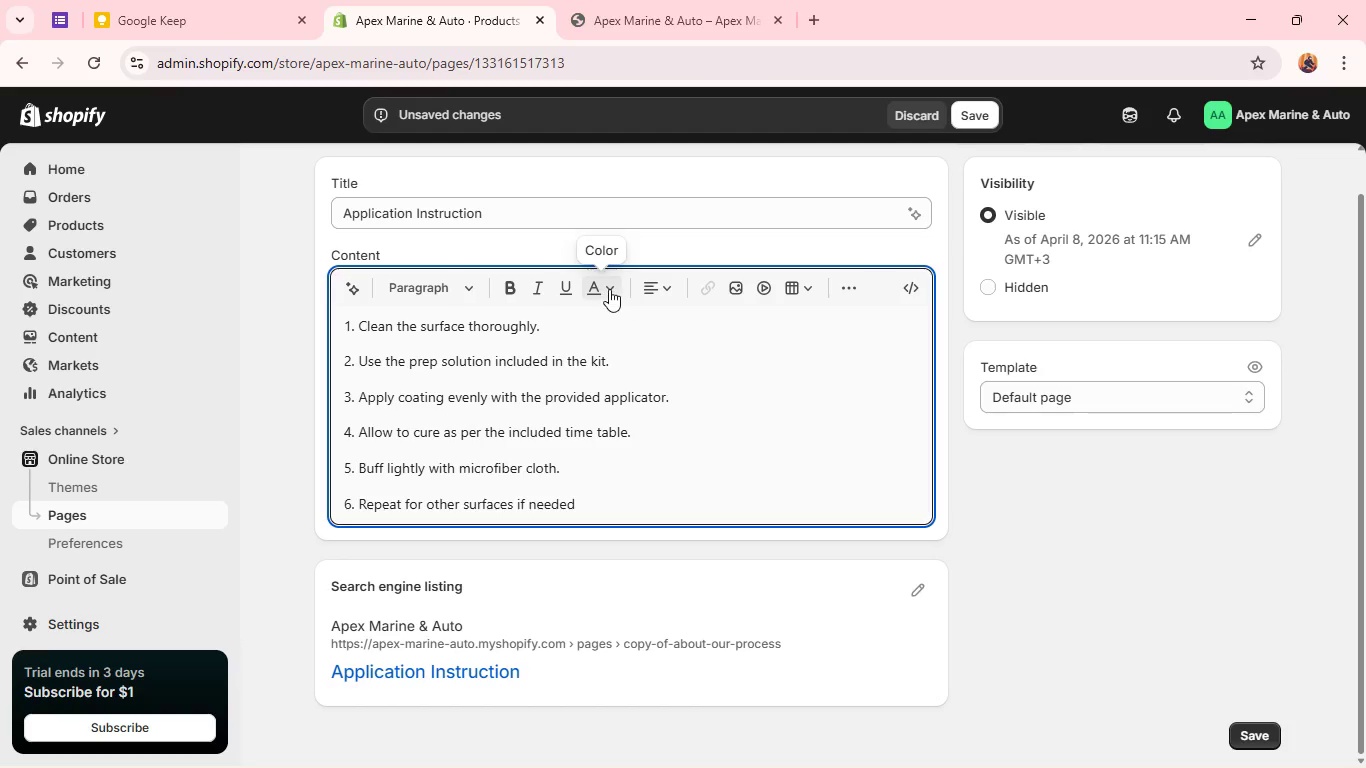 
left_click([609, 289])
 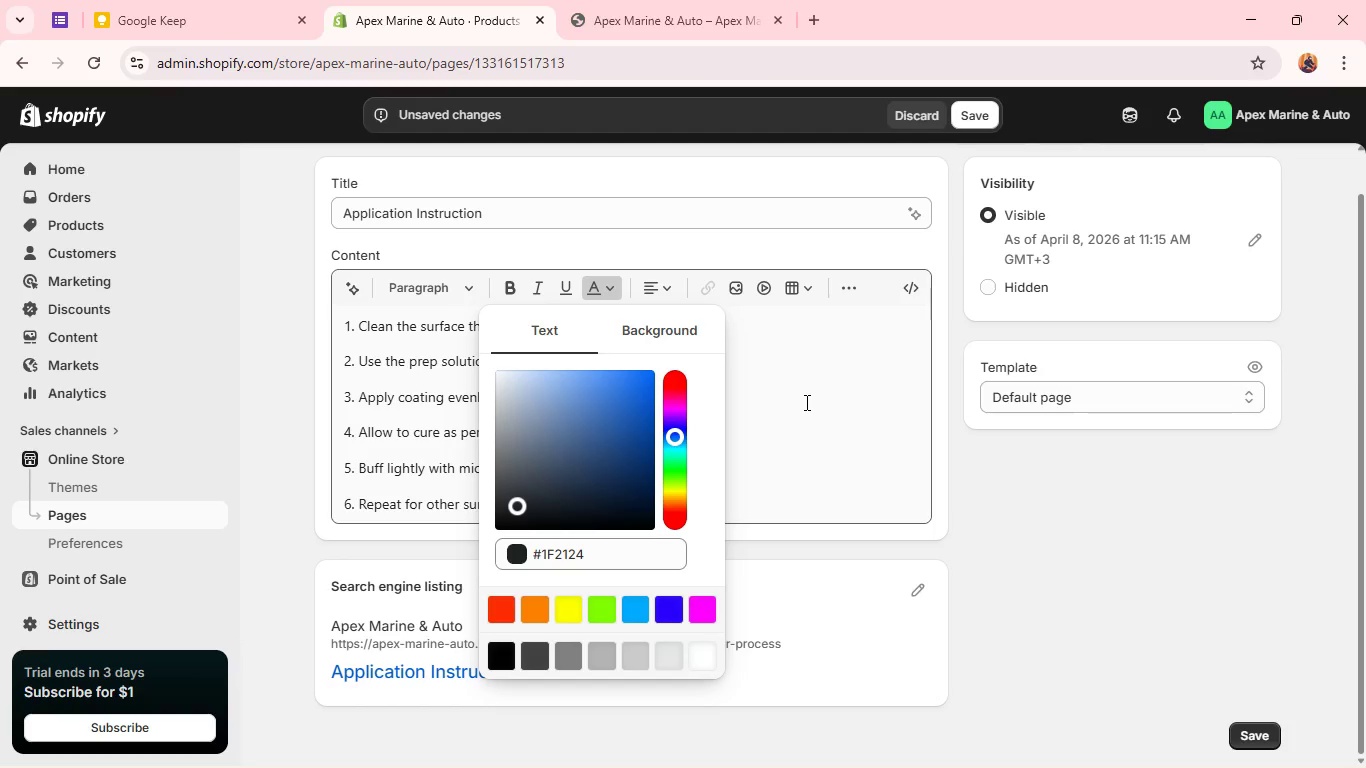 
left_click([803, 407])
 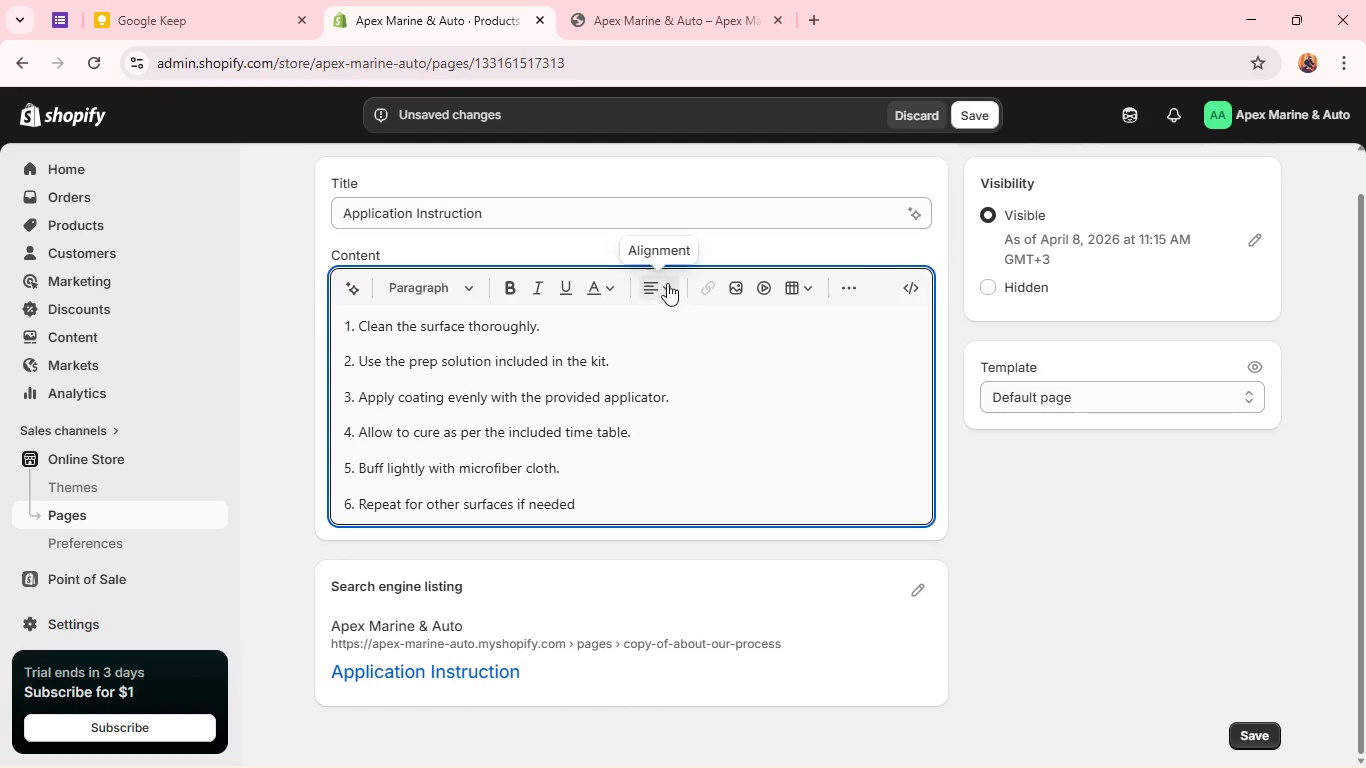 
left_click([667, 283])
 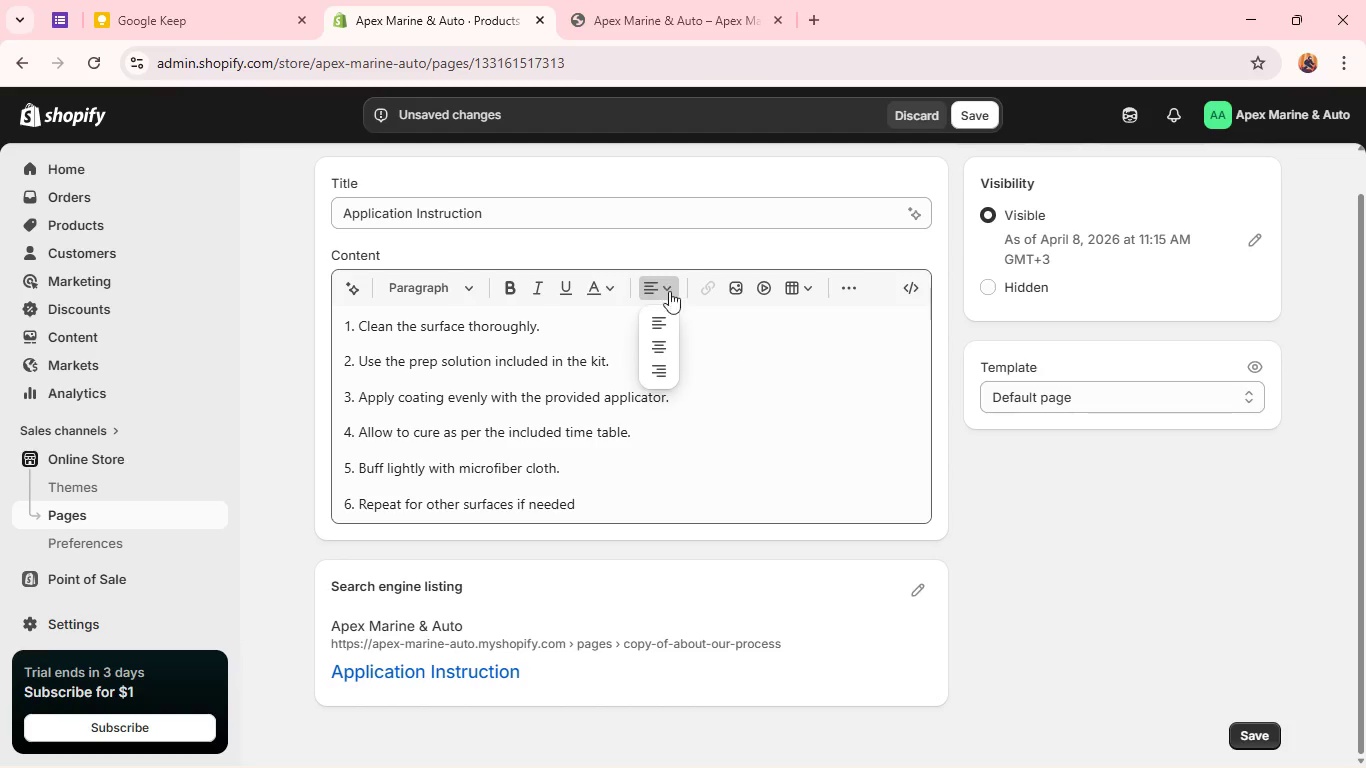 
left_click([736, 388])
 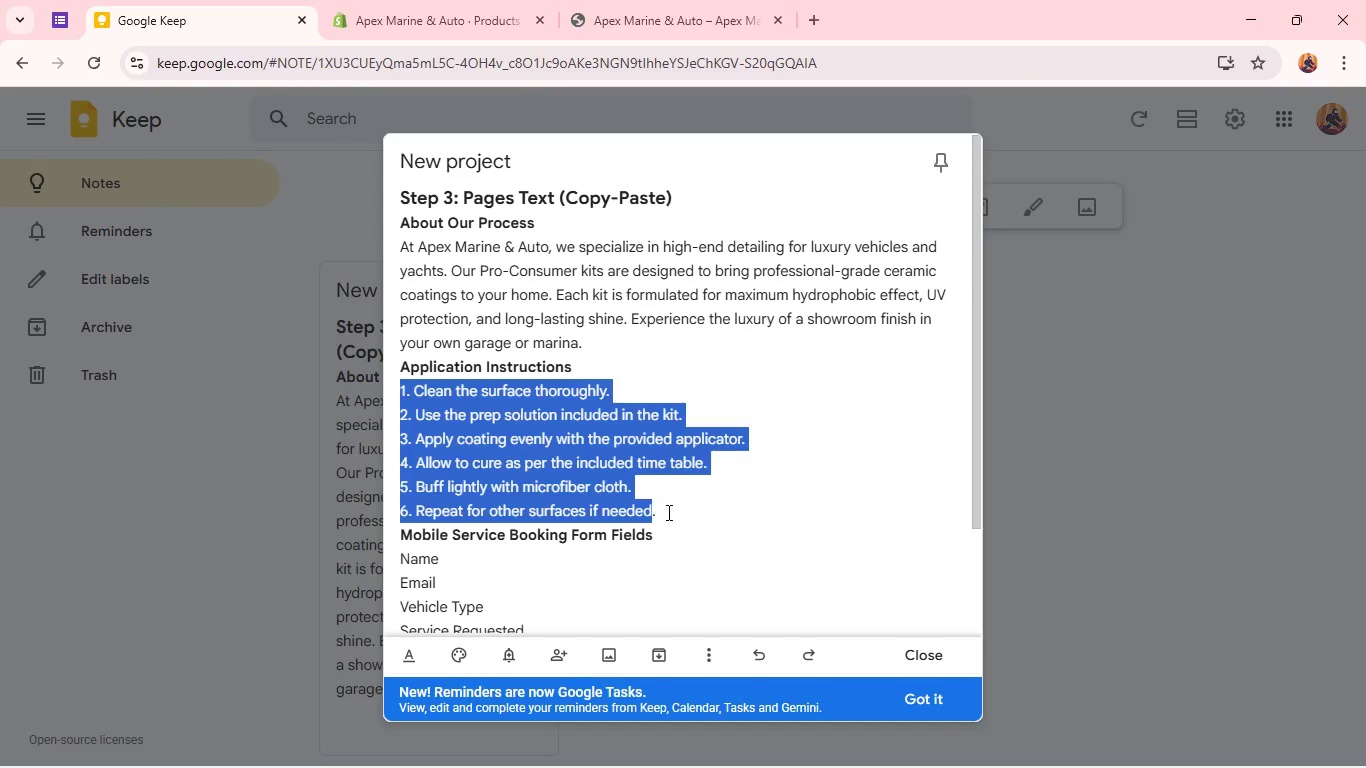 
wait(7.05)
 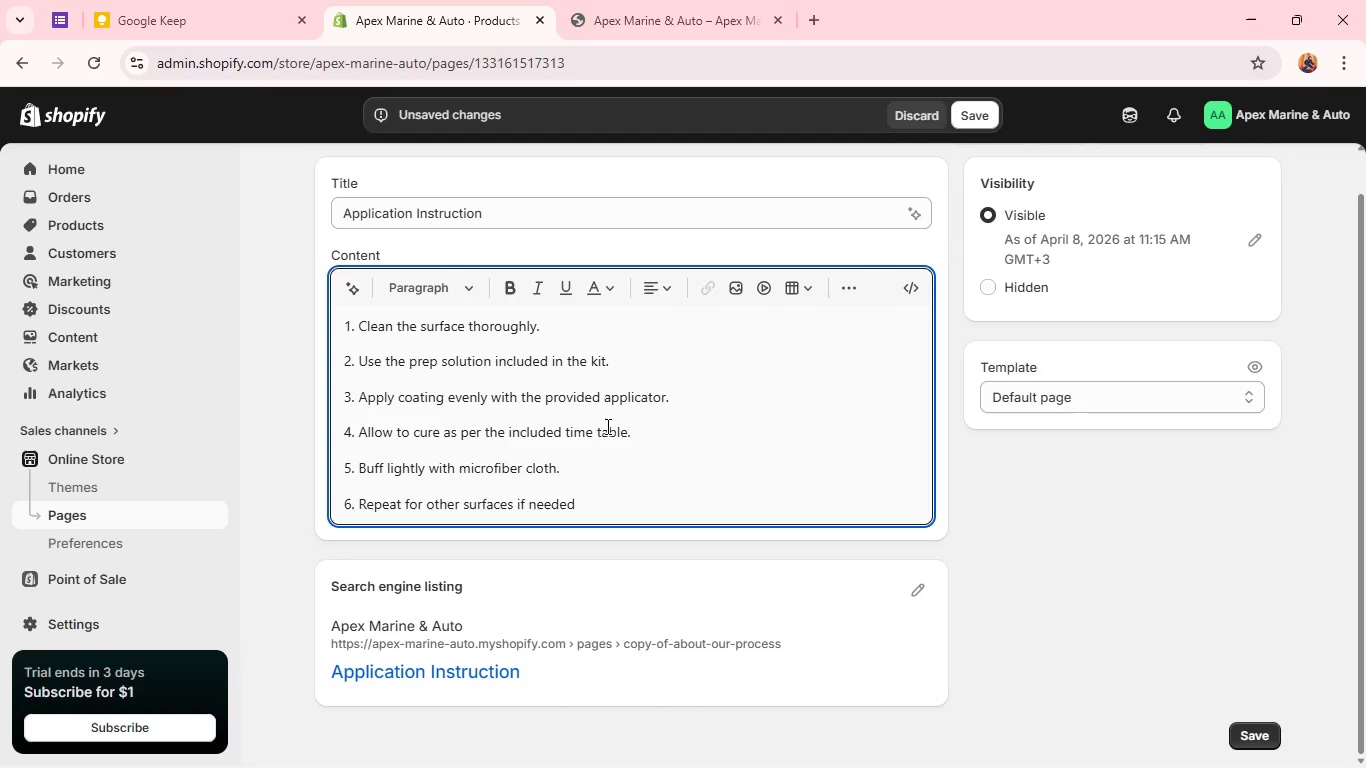 
left_click_drag(start_coordinate=[415, 388], to_coordinate=[656, 511])
 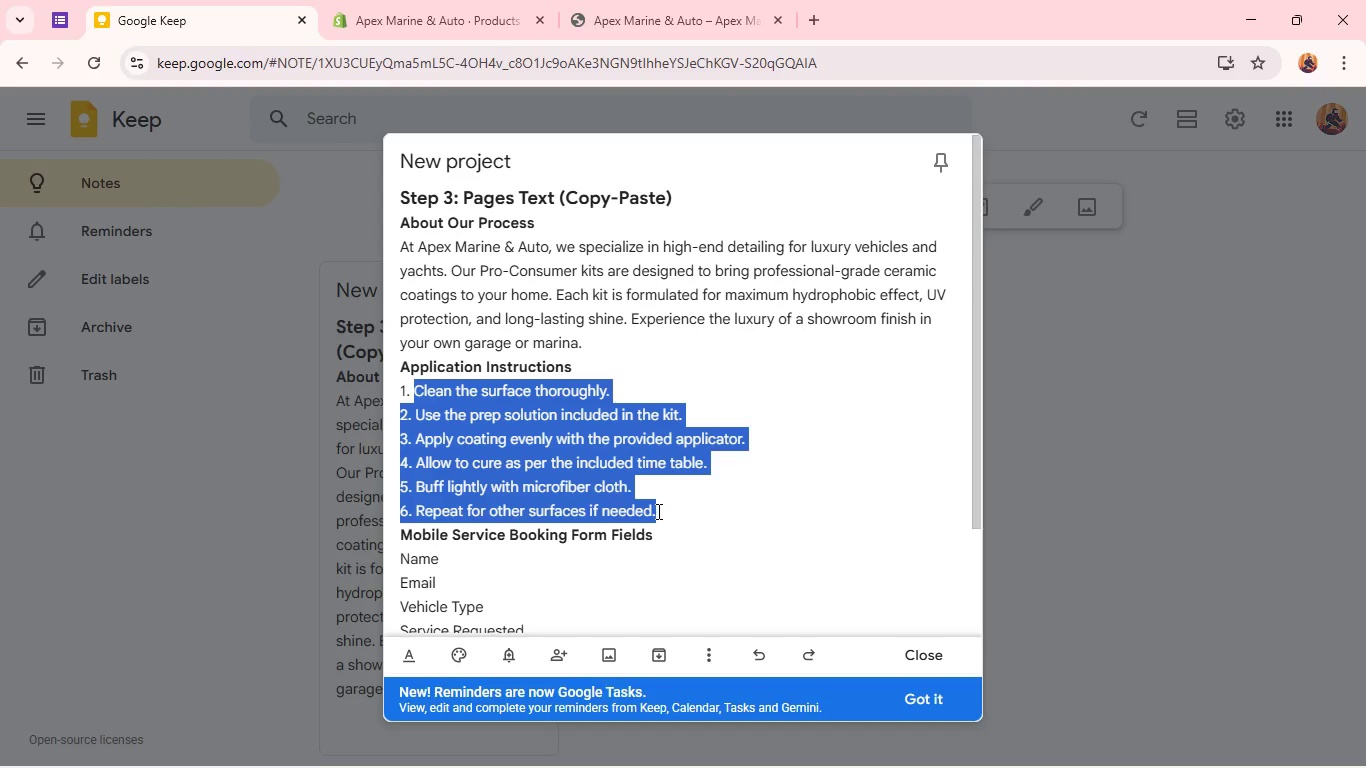 
key(Control+C)
 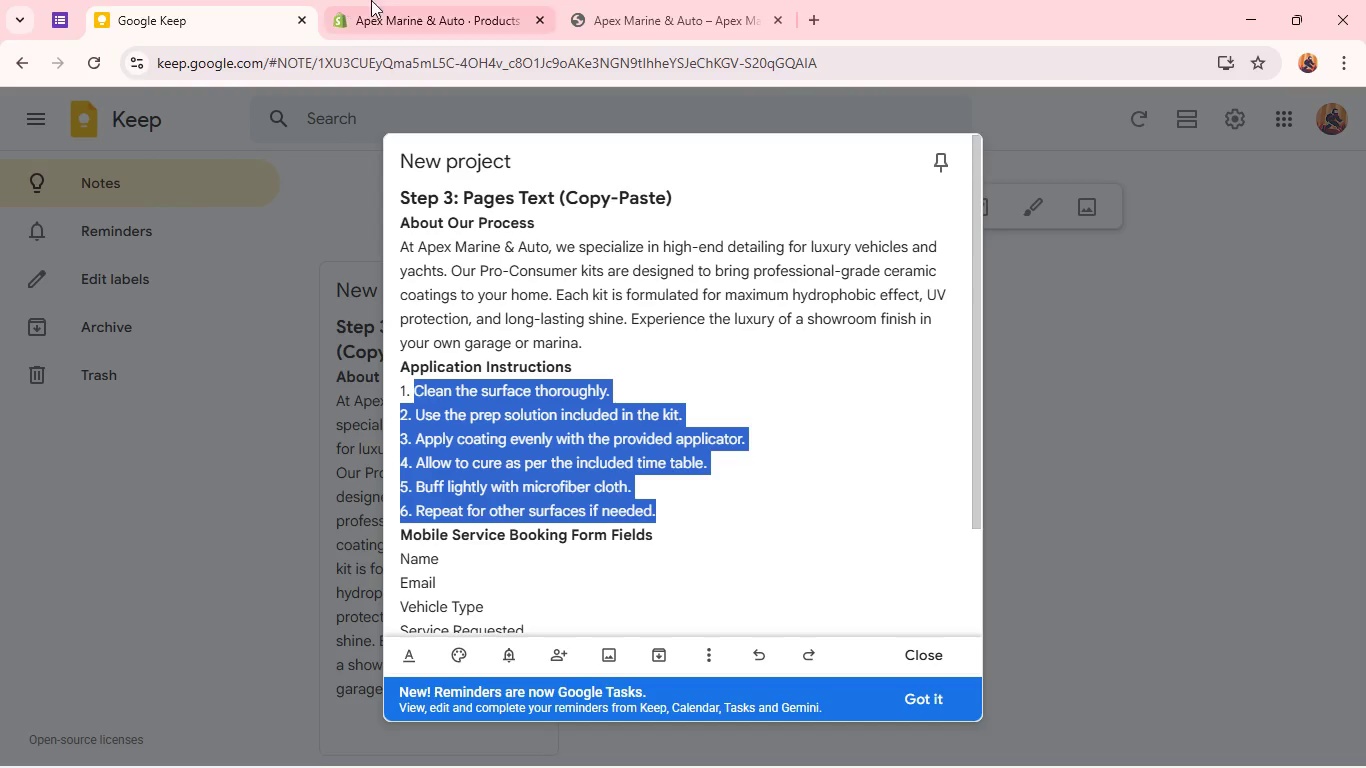 
left_click([380, 0])
 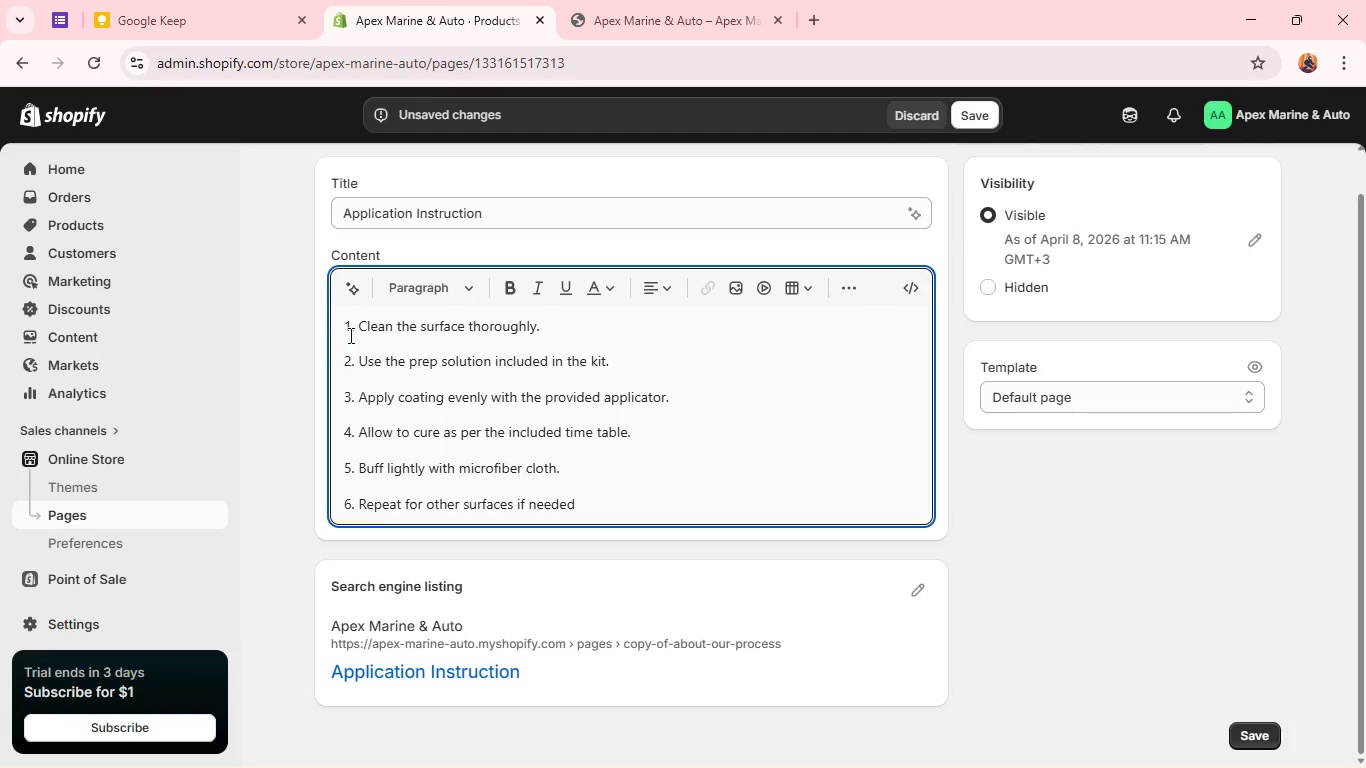 
left_click([349, 333])
 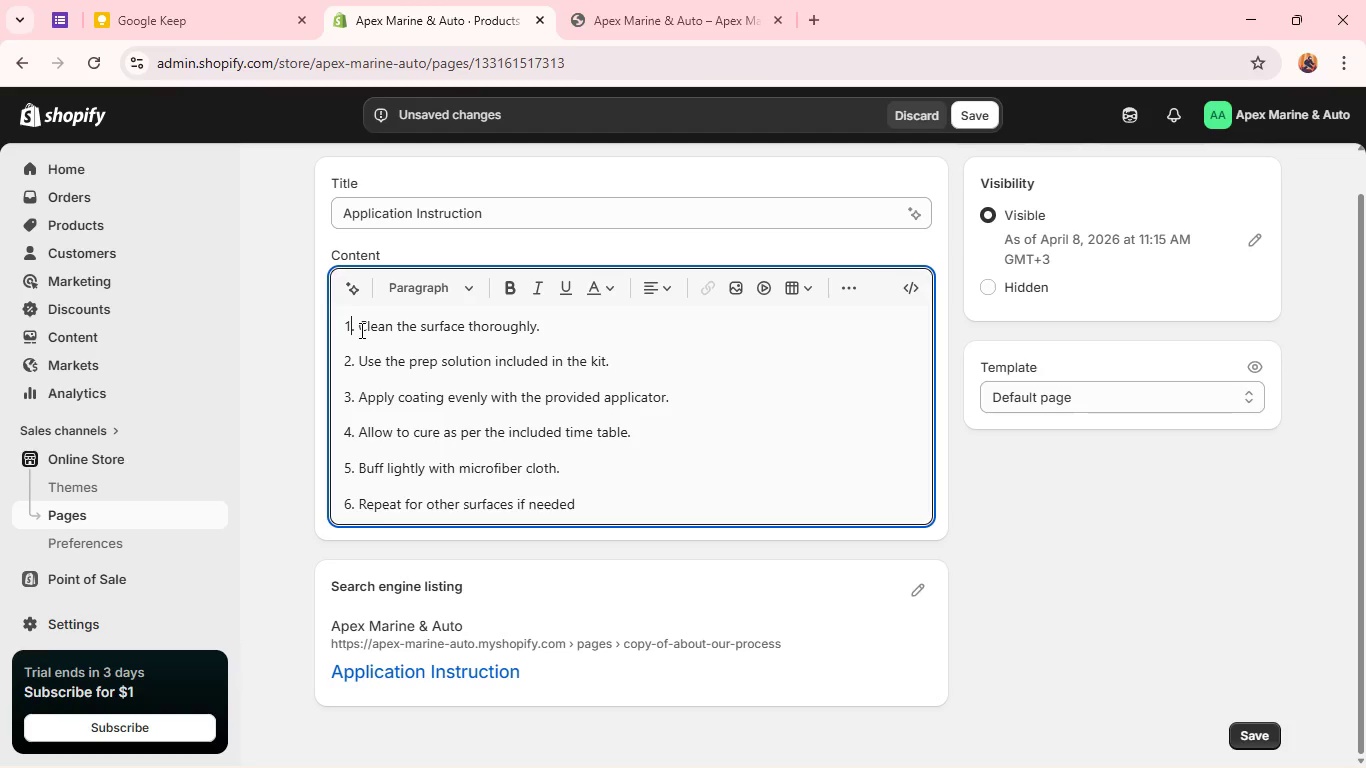 
key(Backspace)
 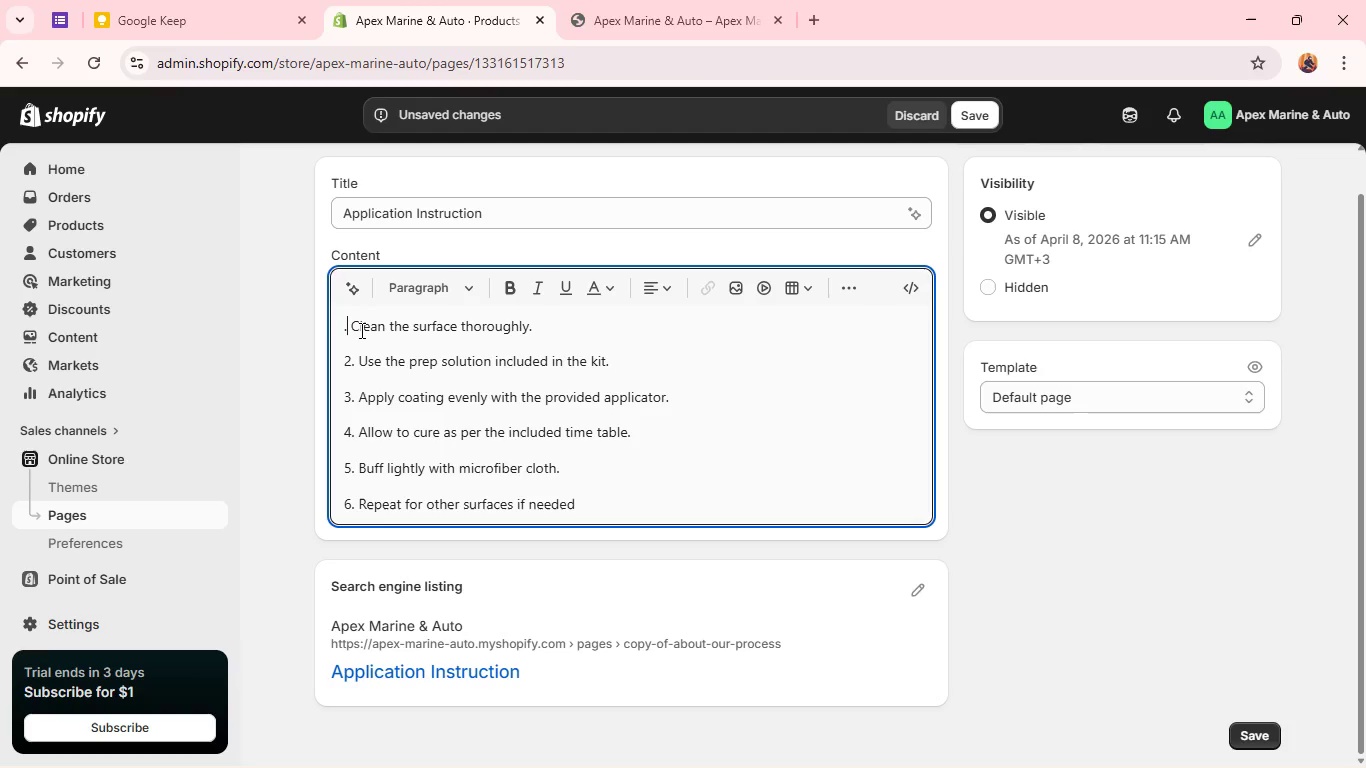 
key(ArrowRight)
 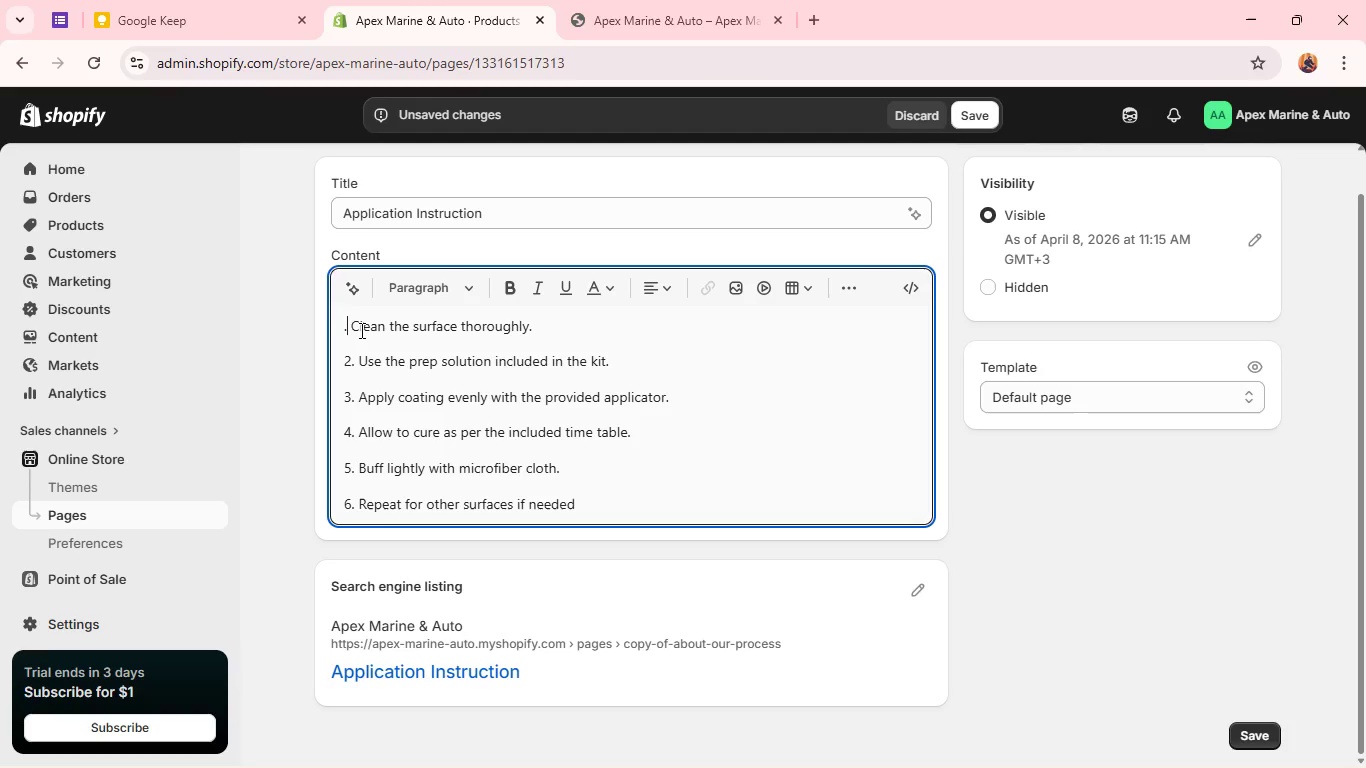 
key(Backspace)
 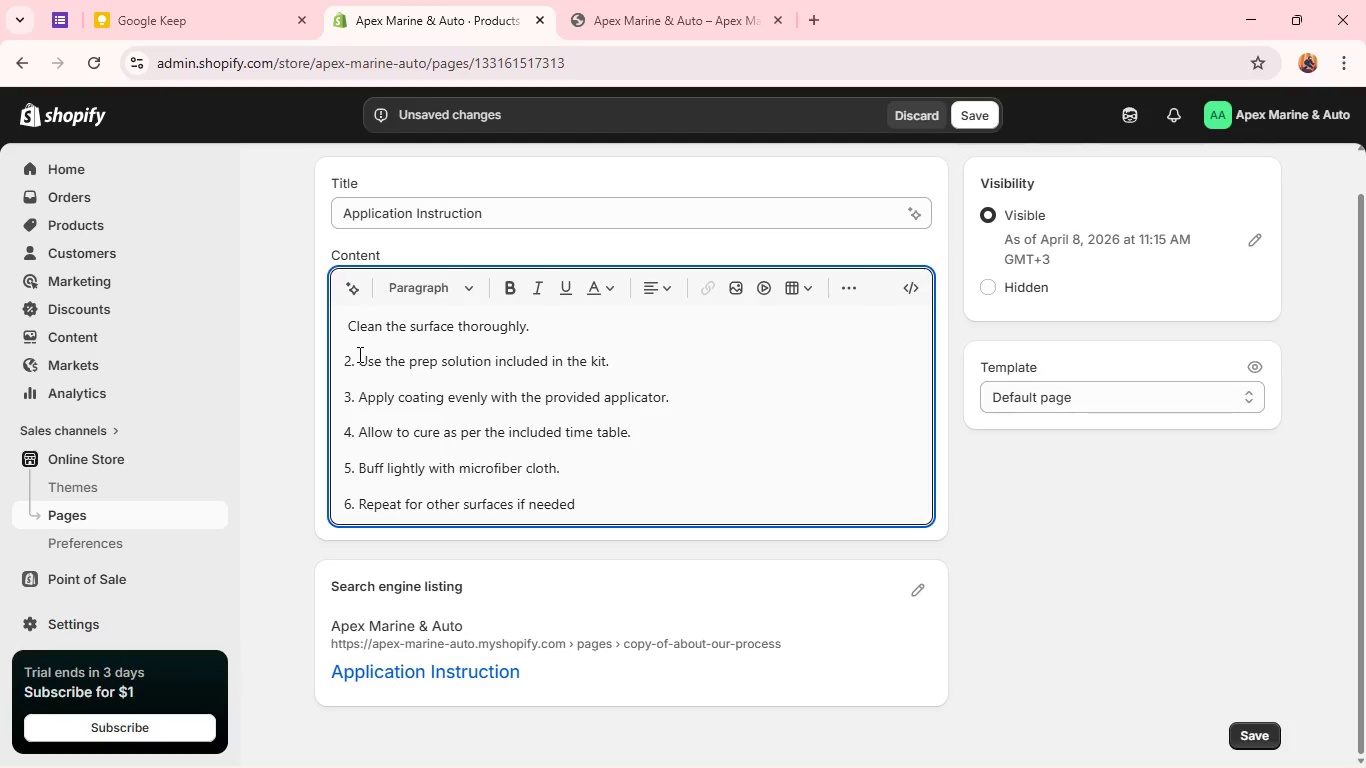 
left_click([358, 354])
 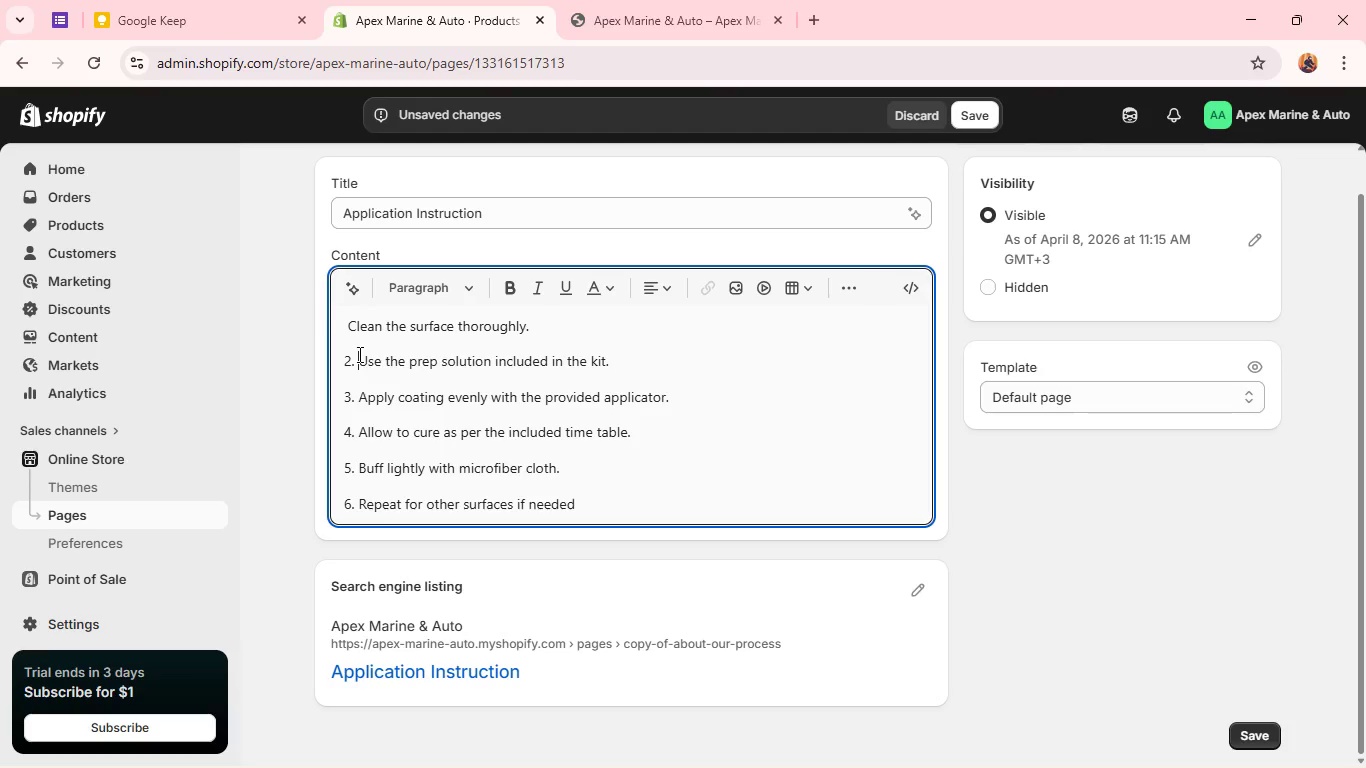 
key(Backspace)
 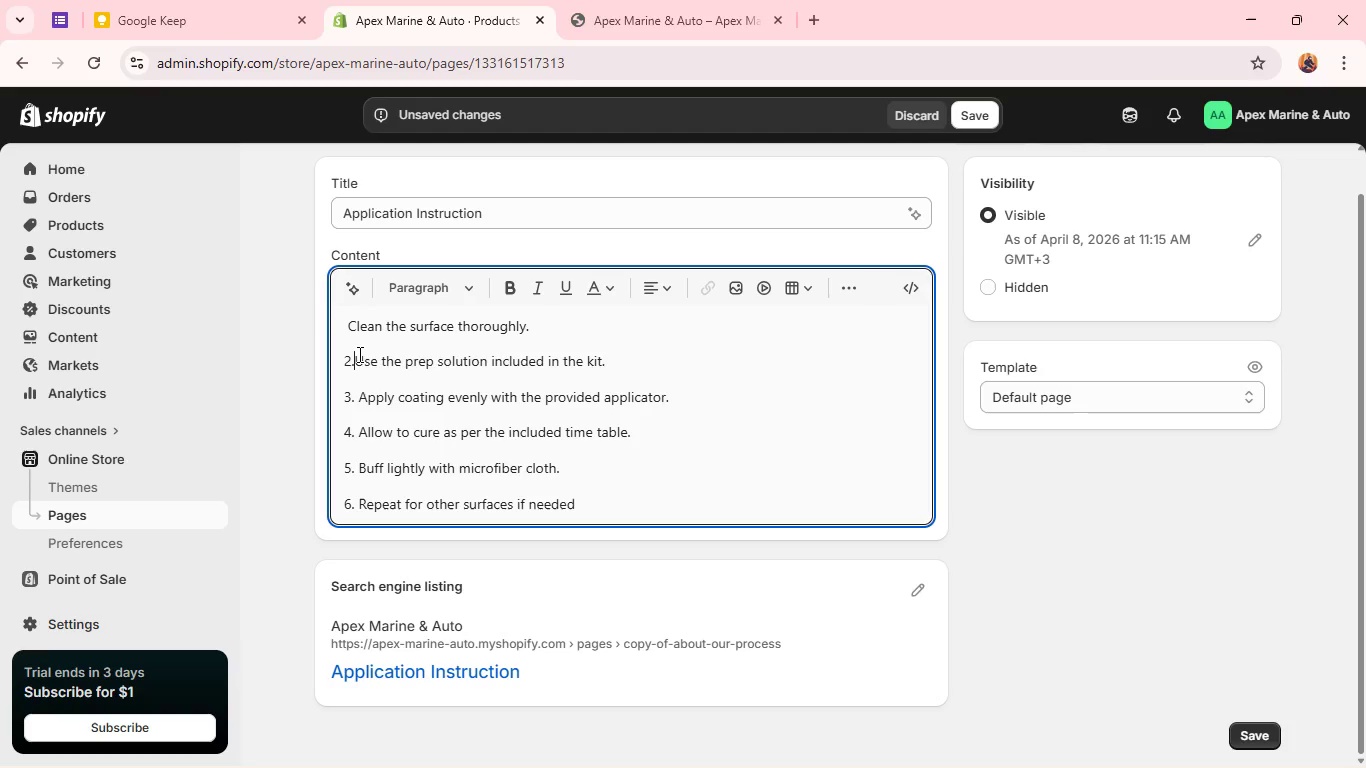 
key(Backspace)
 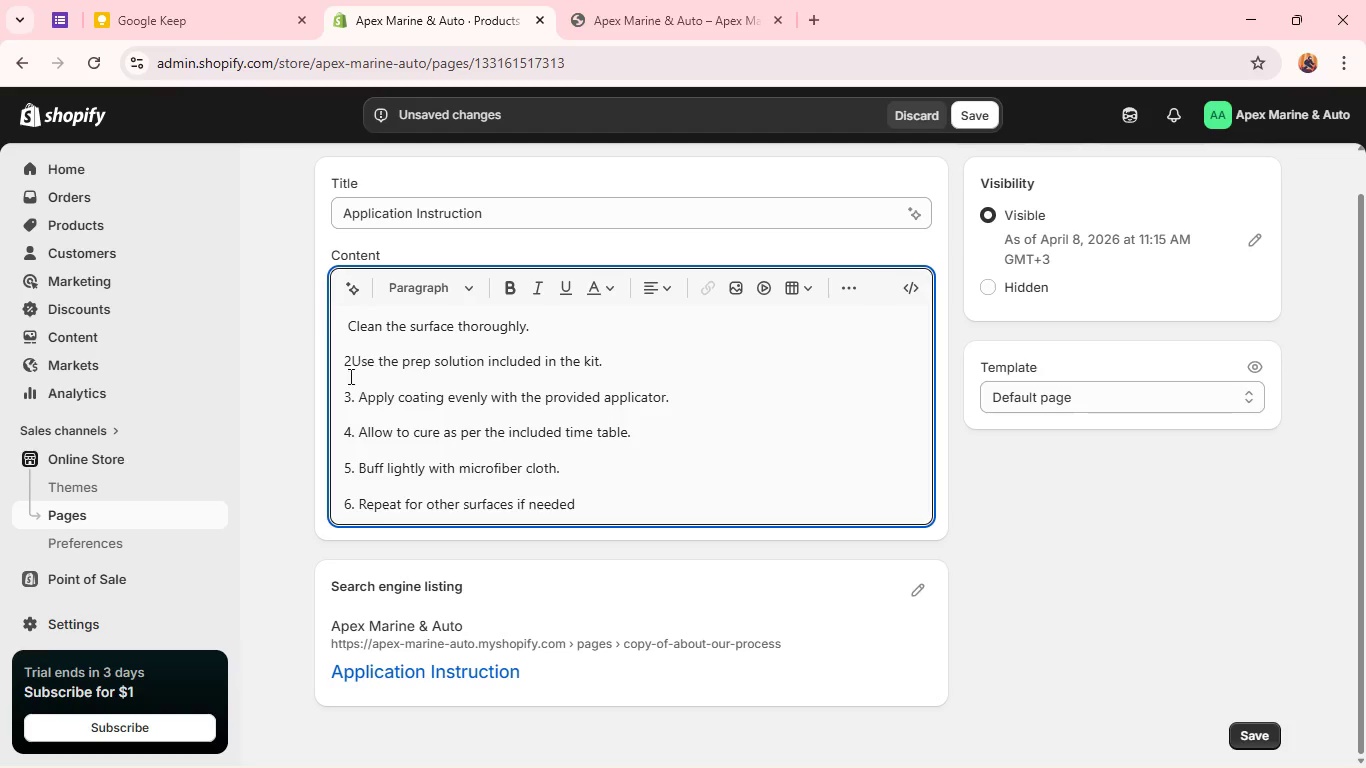 
key(Backspace)
 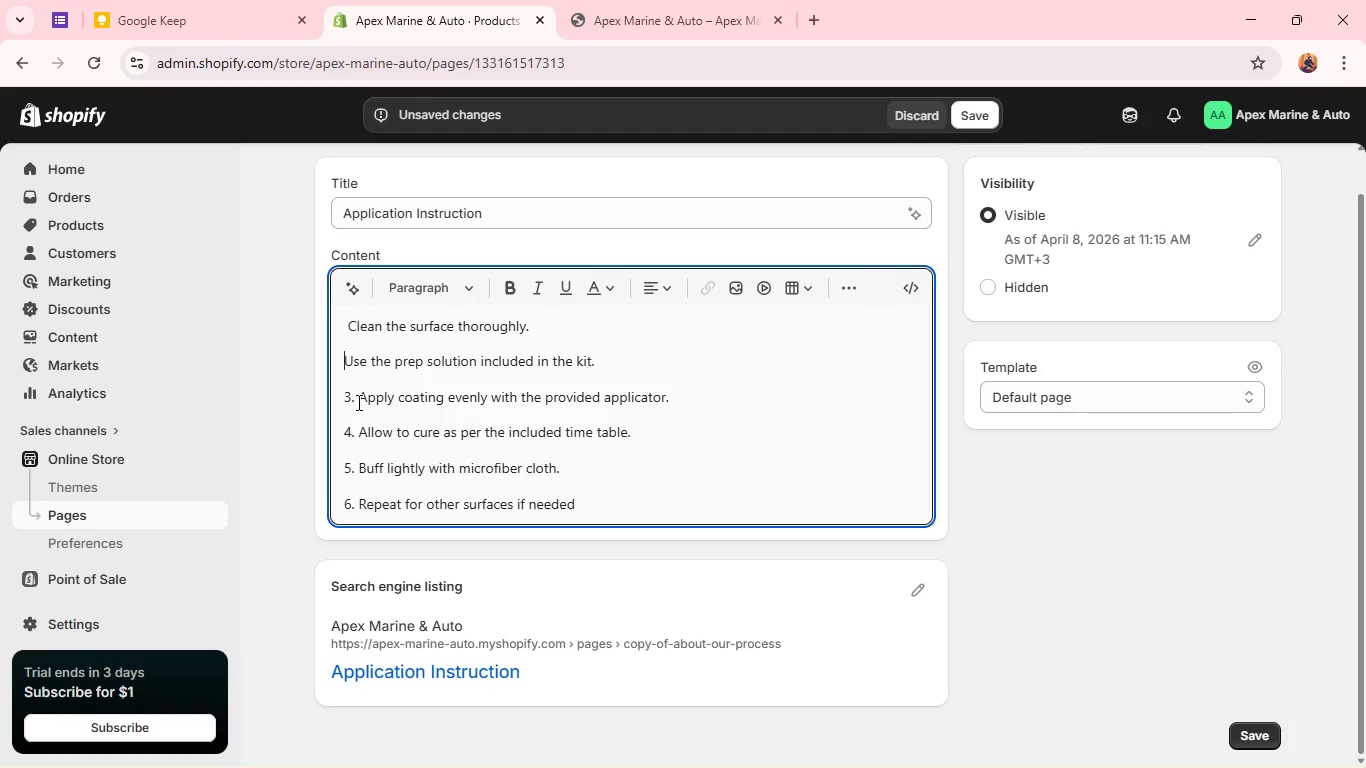 
left_click([357, 402])
 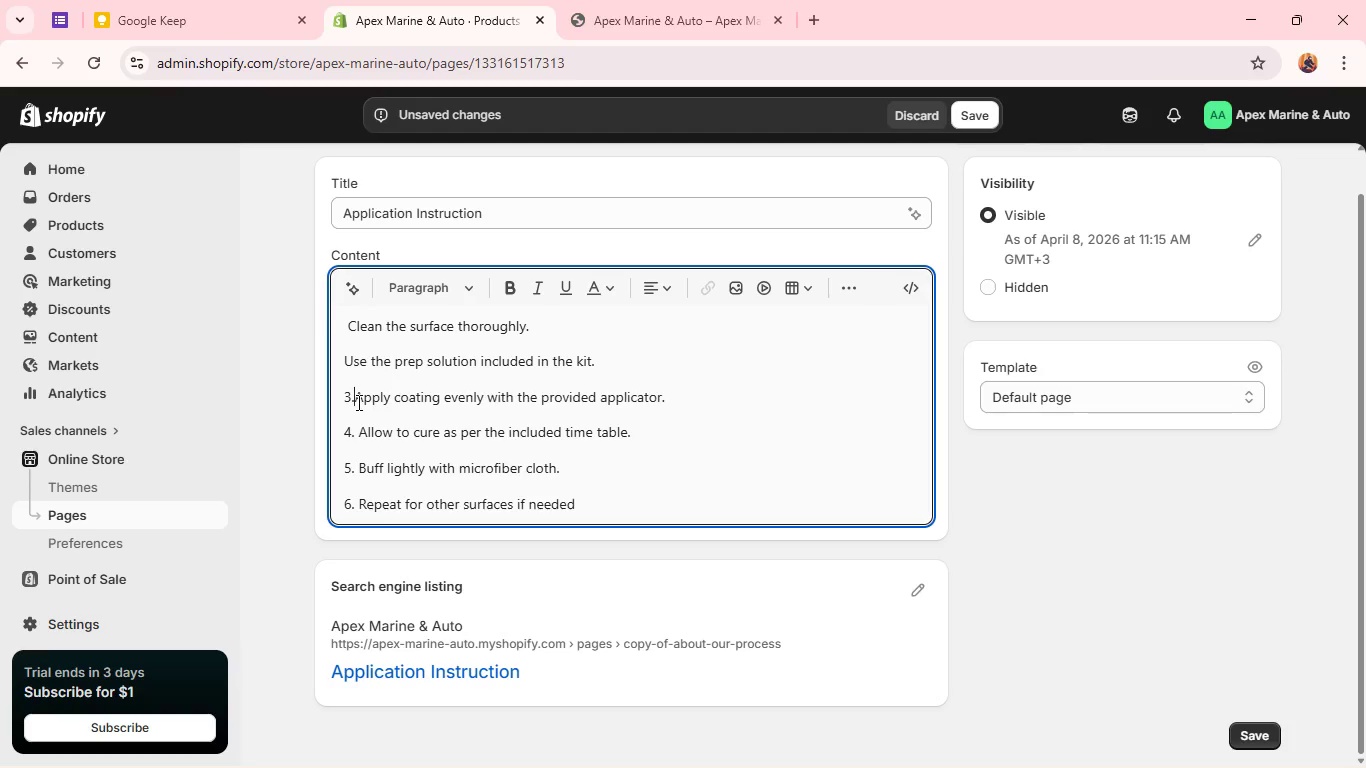 
key(Backspace)
 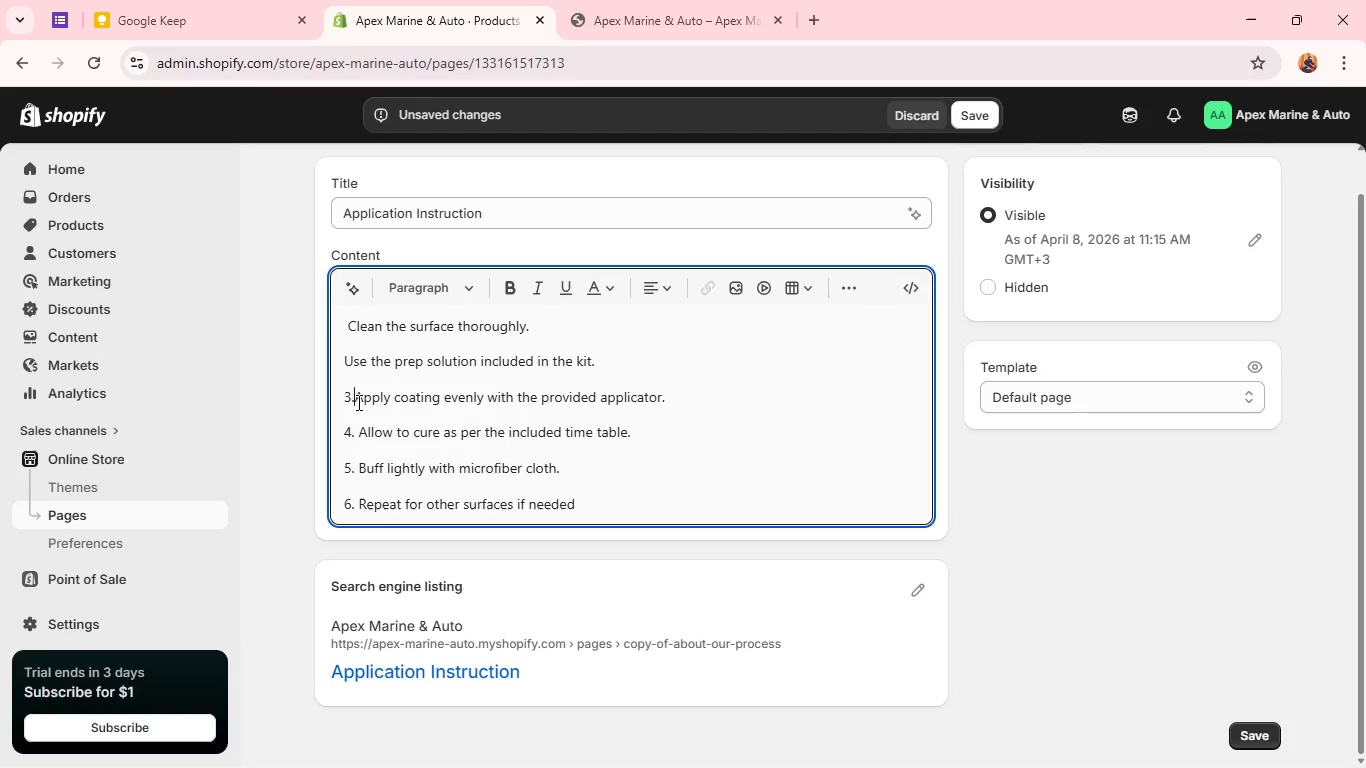 
key(Backspace)
 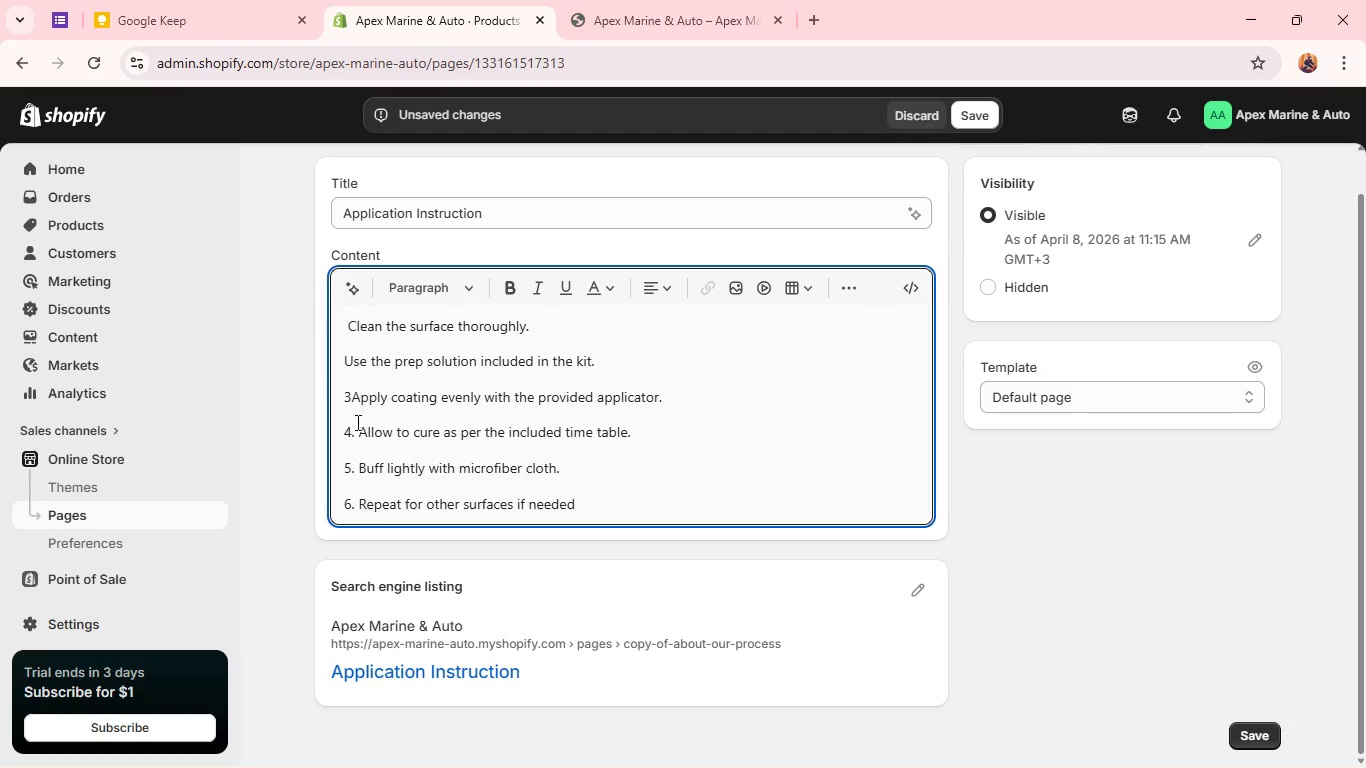 
key(Backspace)
 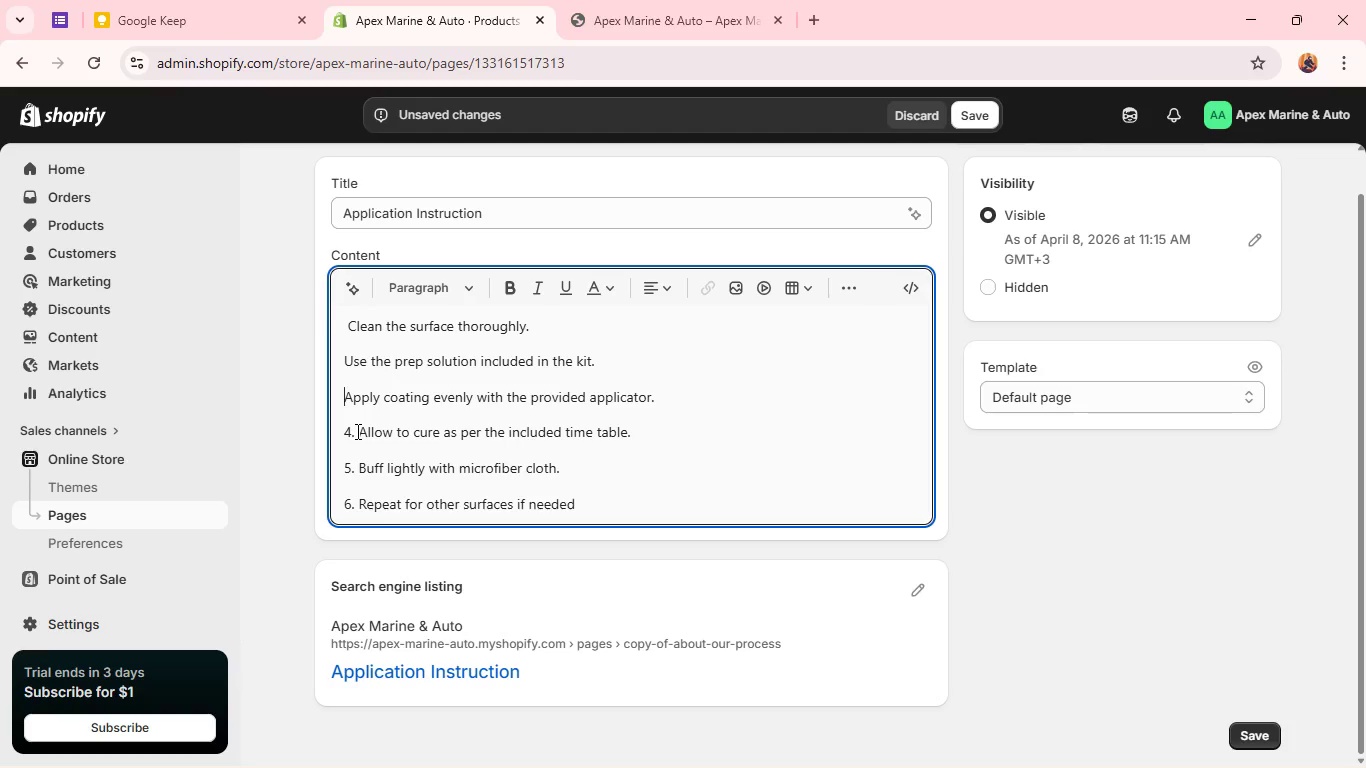 
left_click([356, 431])
 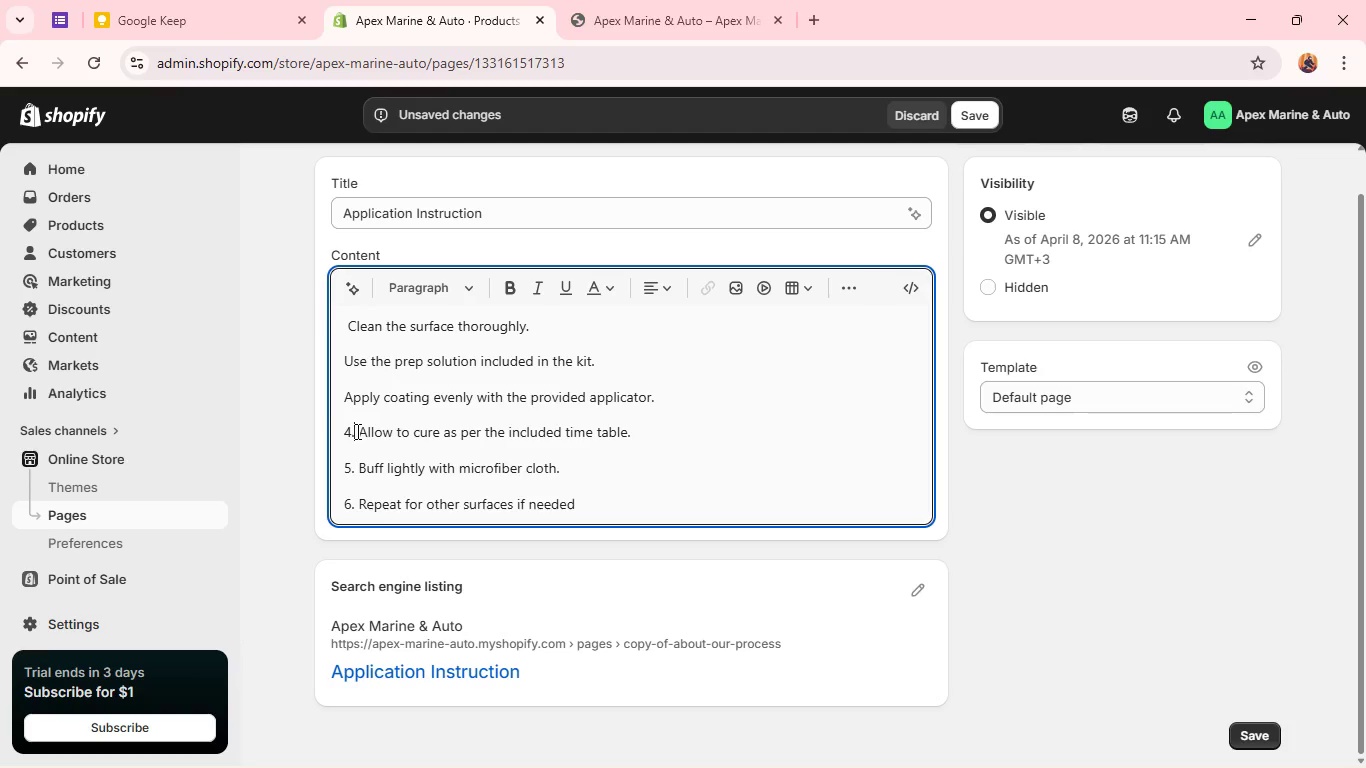 
key(Backspace)
 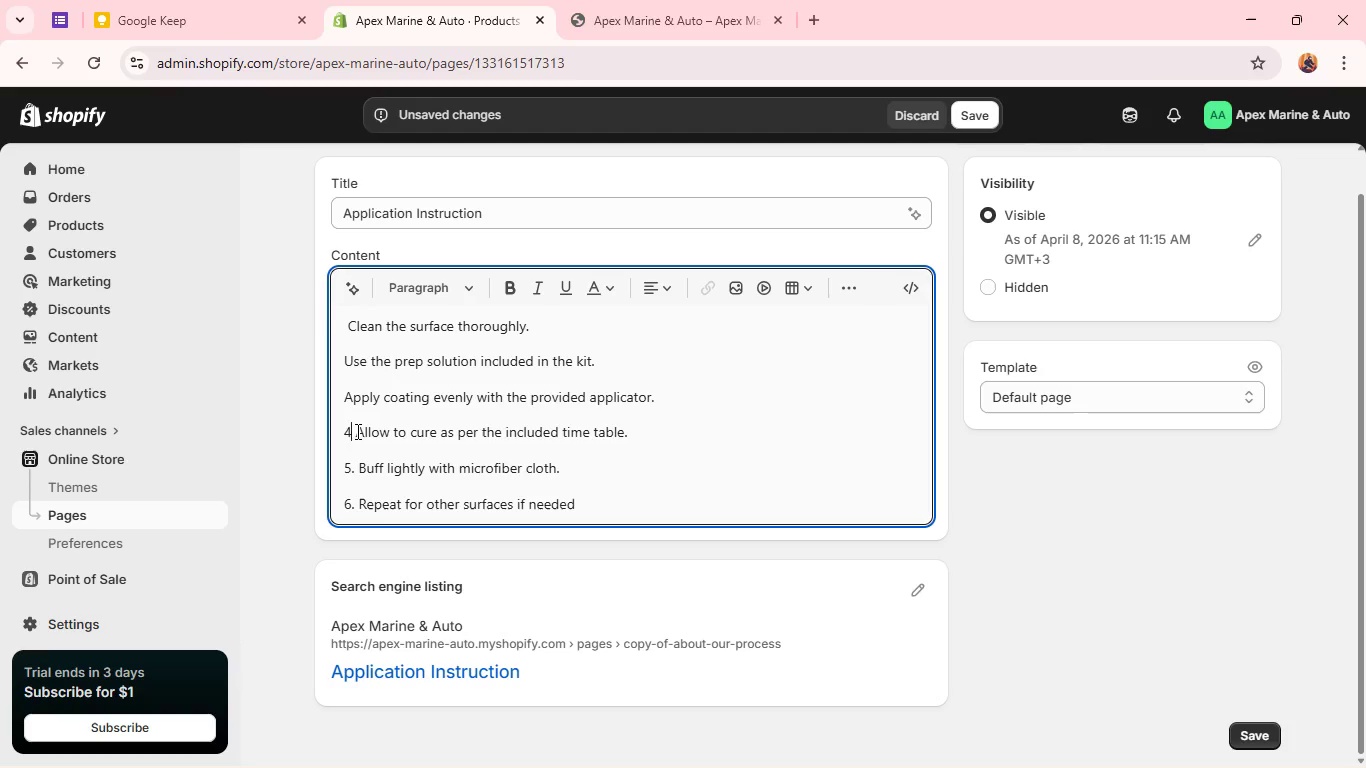 
key(Backspace)
 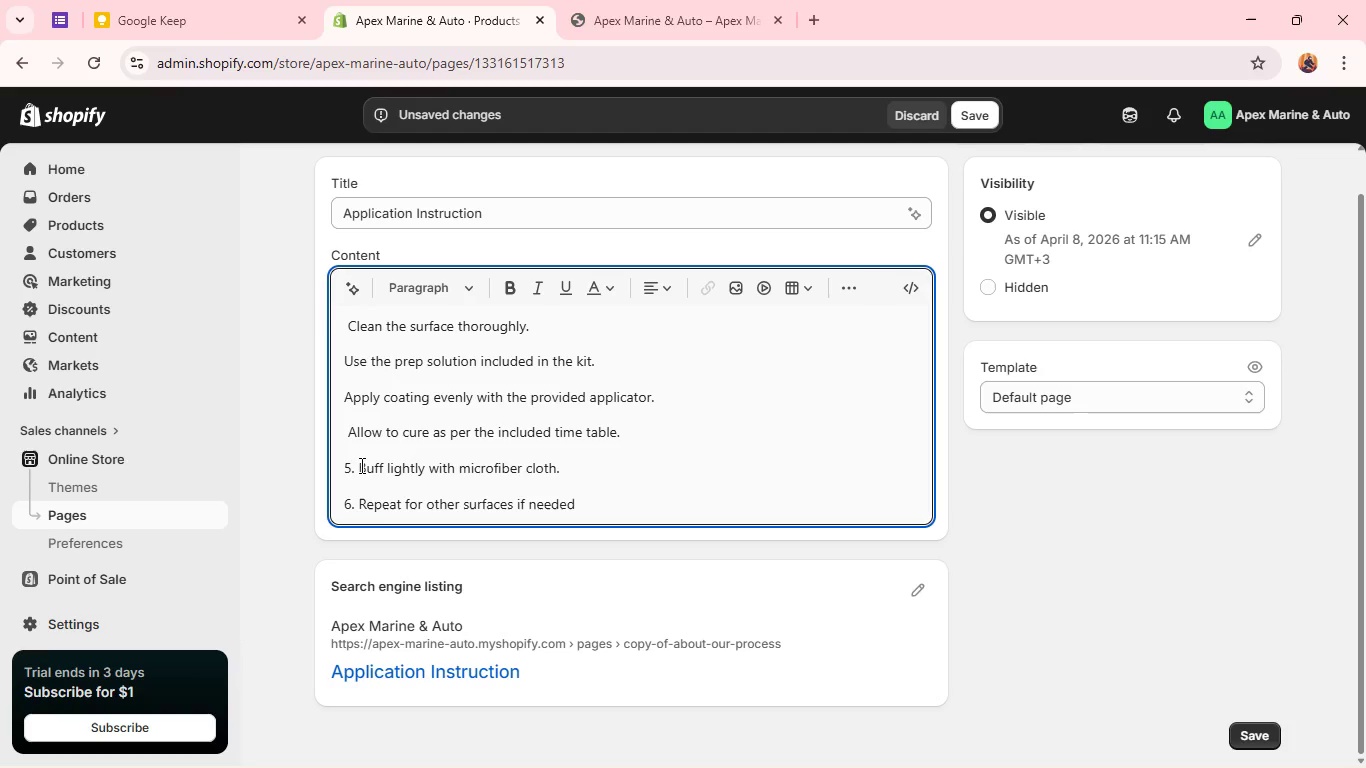 
left_click([360, 465])
 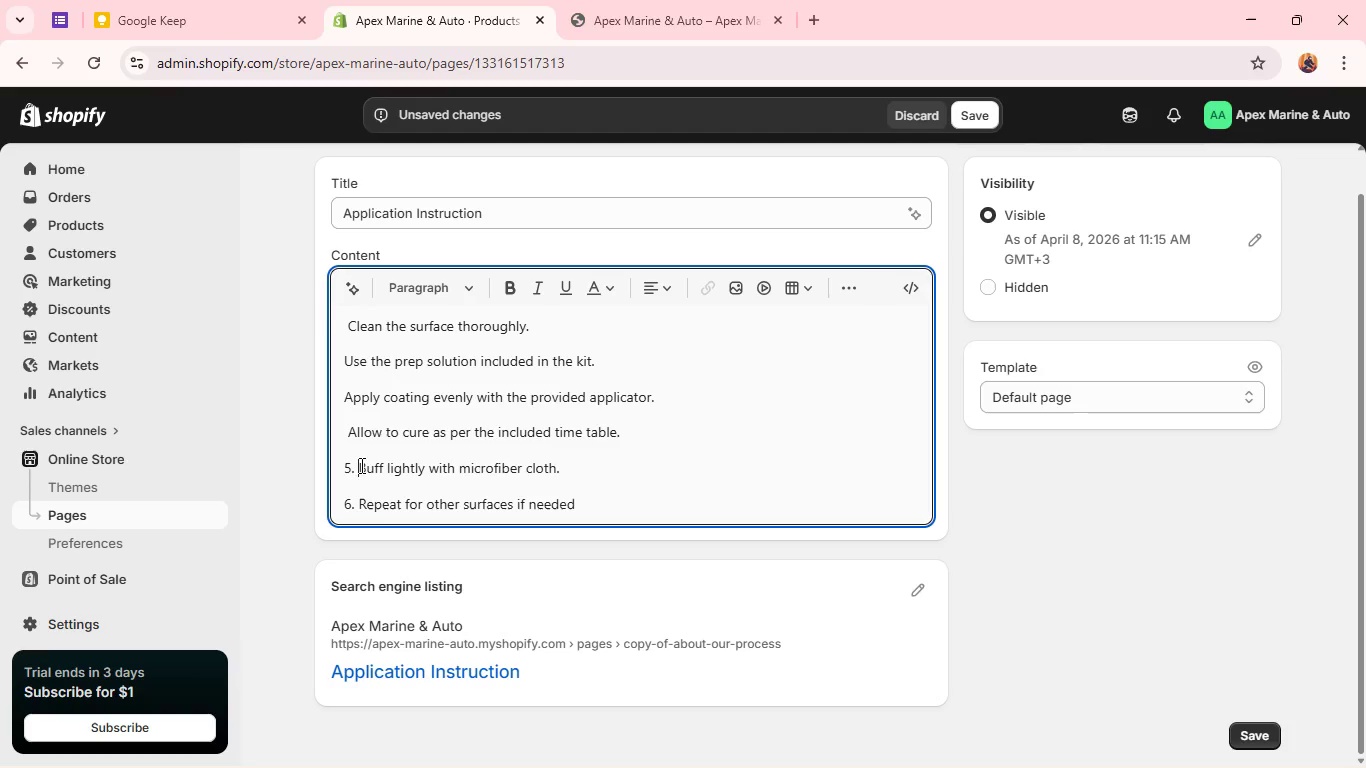 
key(Backspace)
 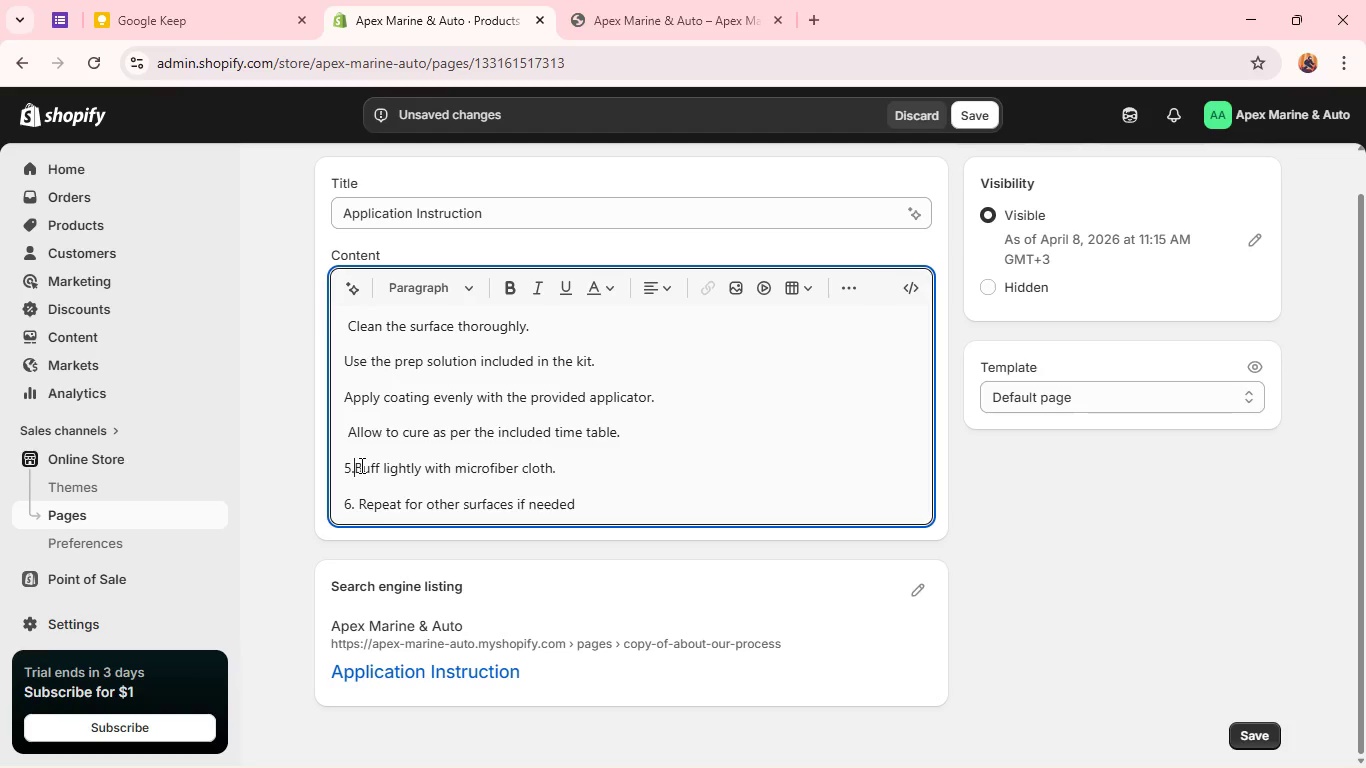 
key(Backspace)
 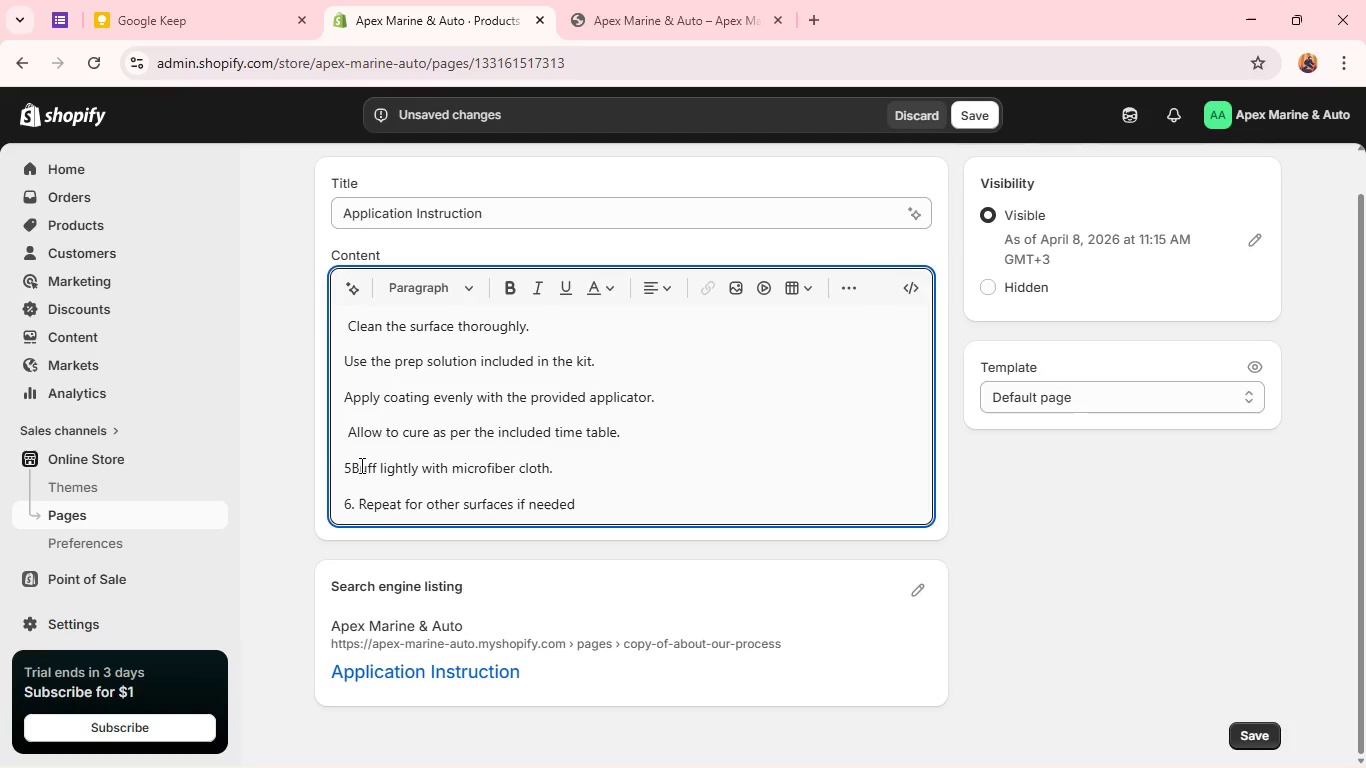 
key(Backspace)
 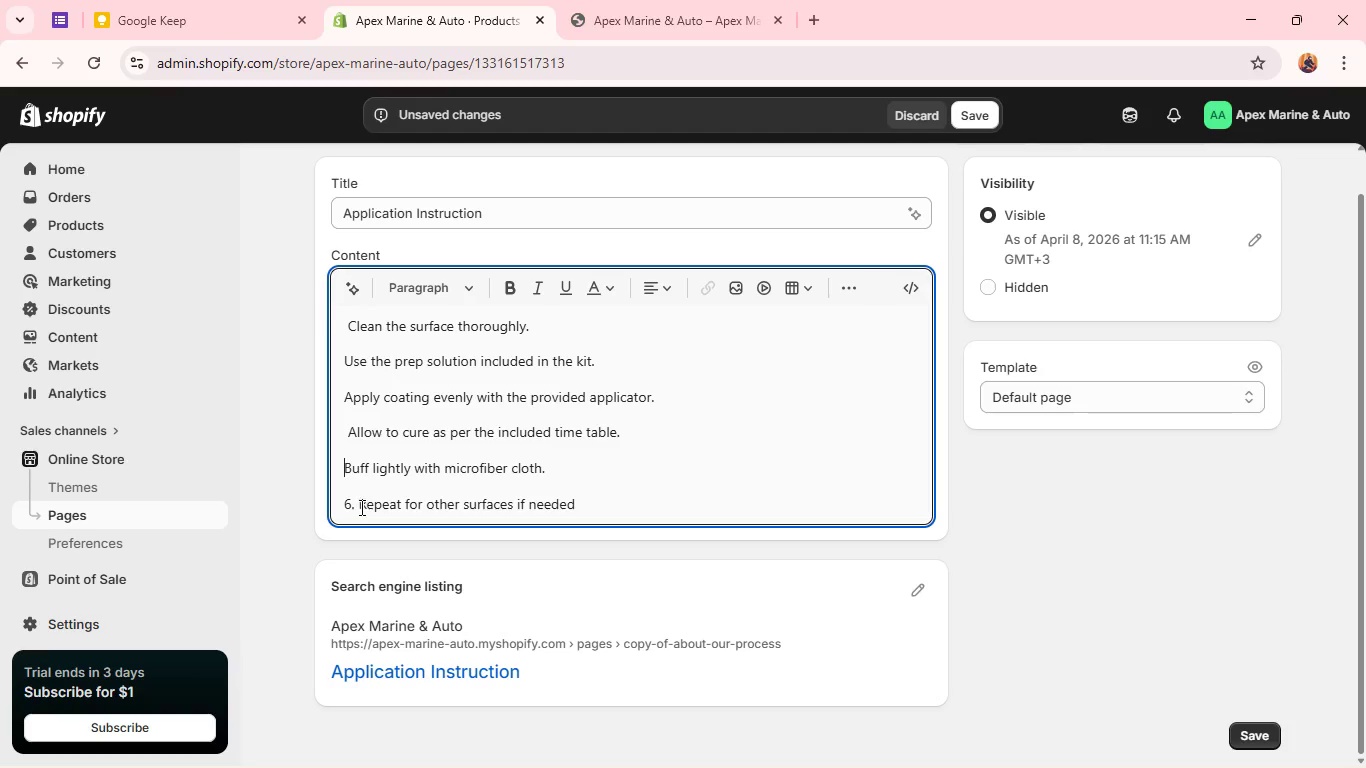 
left_click([360, 507])
 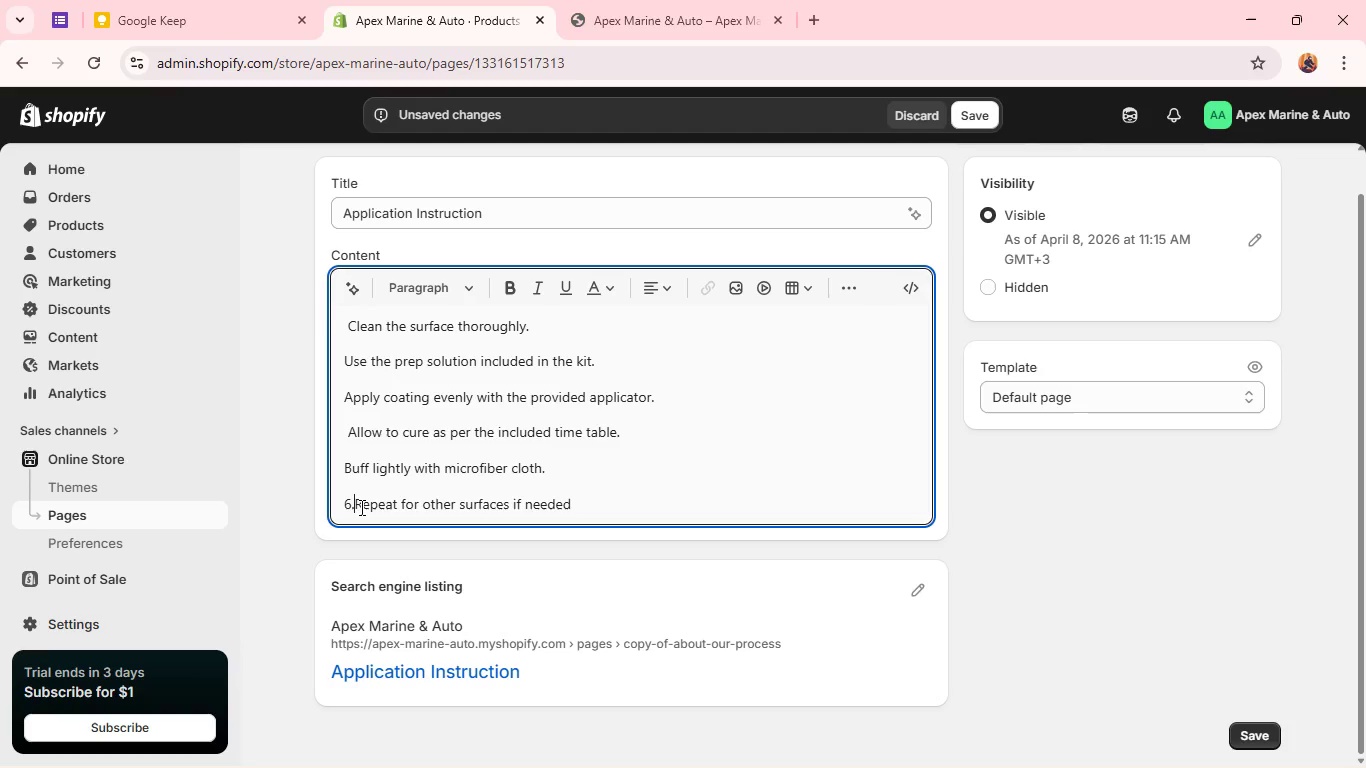 
key(Backspace)
 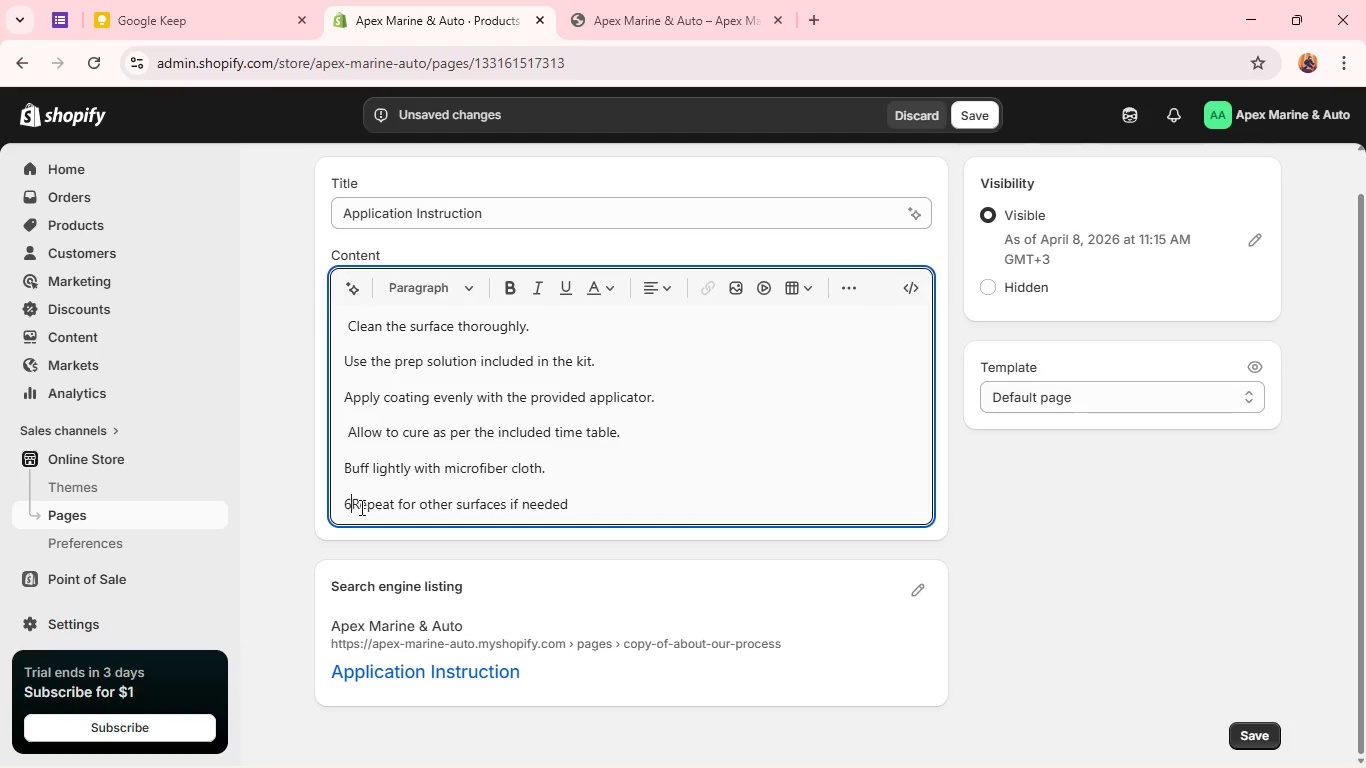 
key(Backspace)
 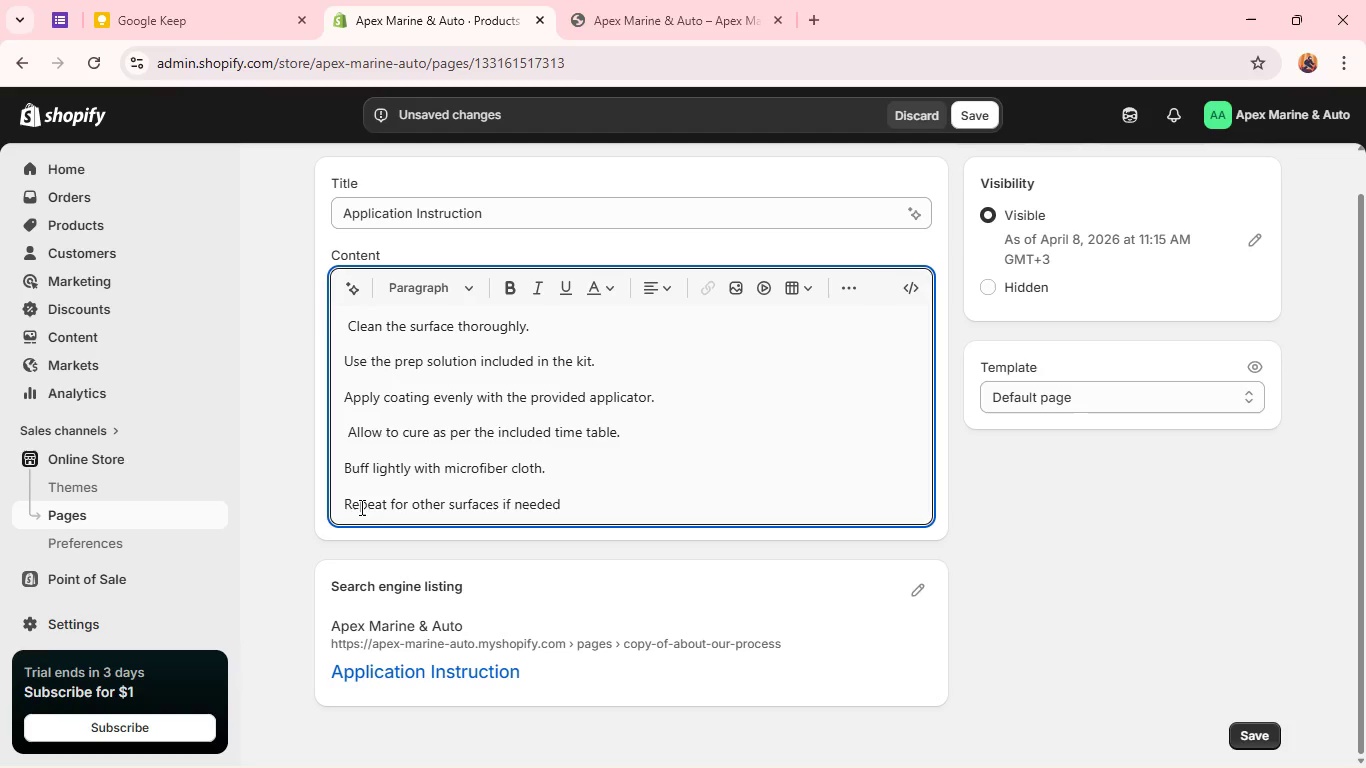 
key(Backspace)
 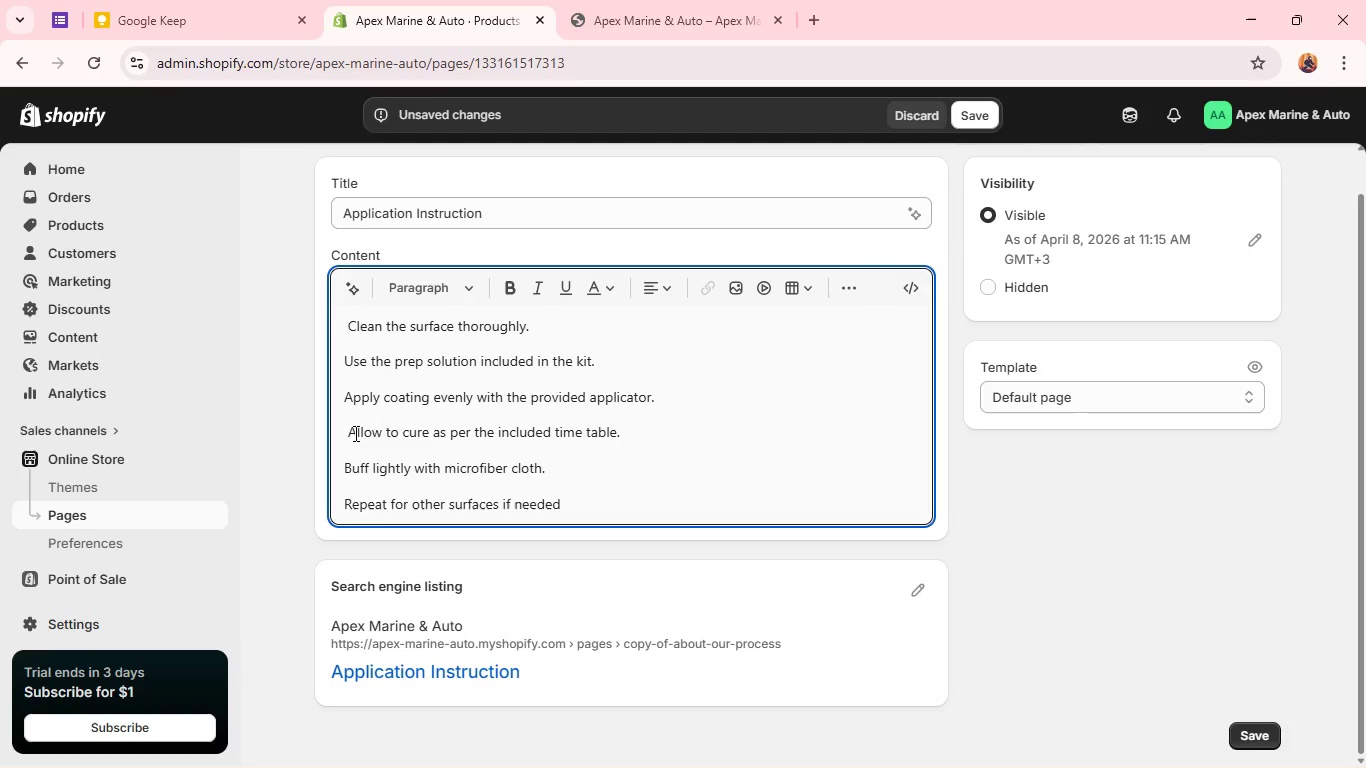 
left_click([354, 433])
 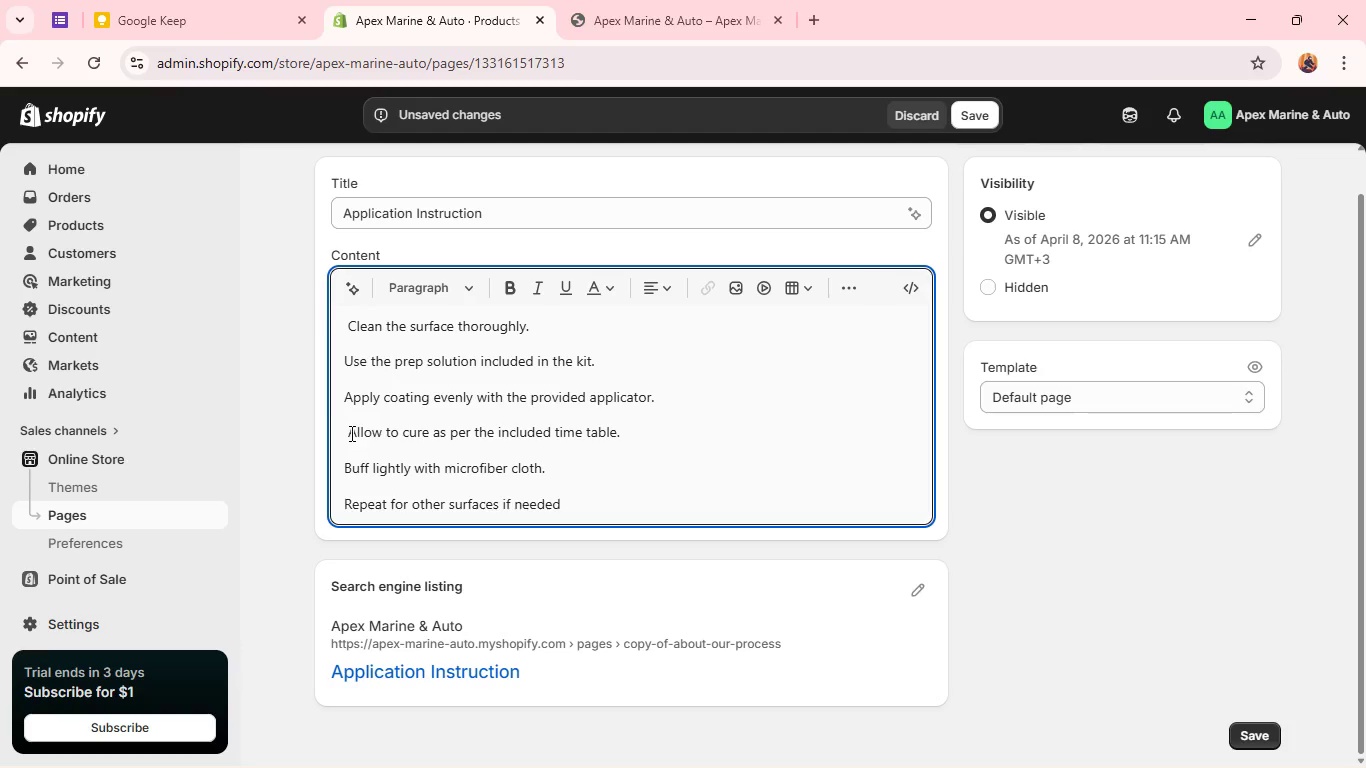 
left_click([350, 433])
 